 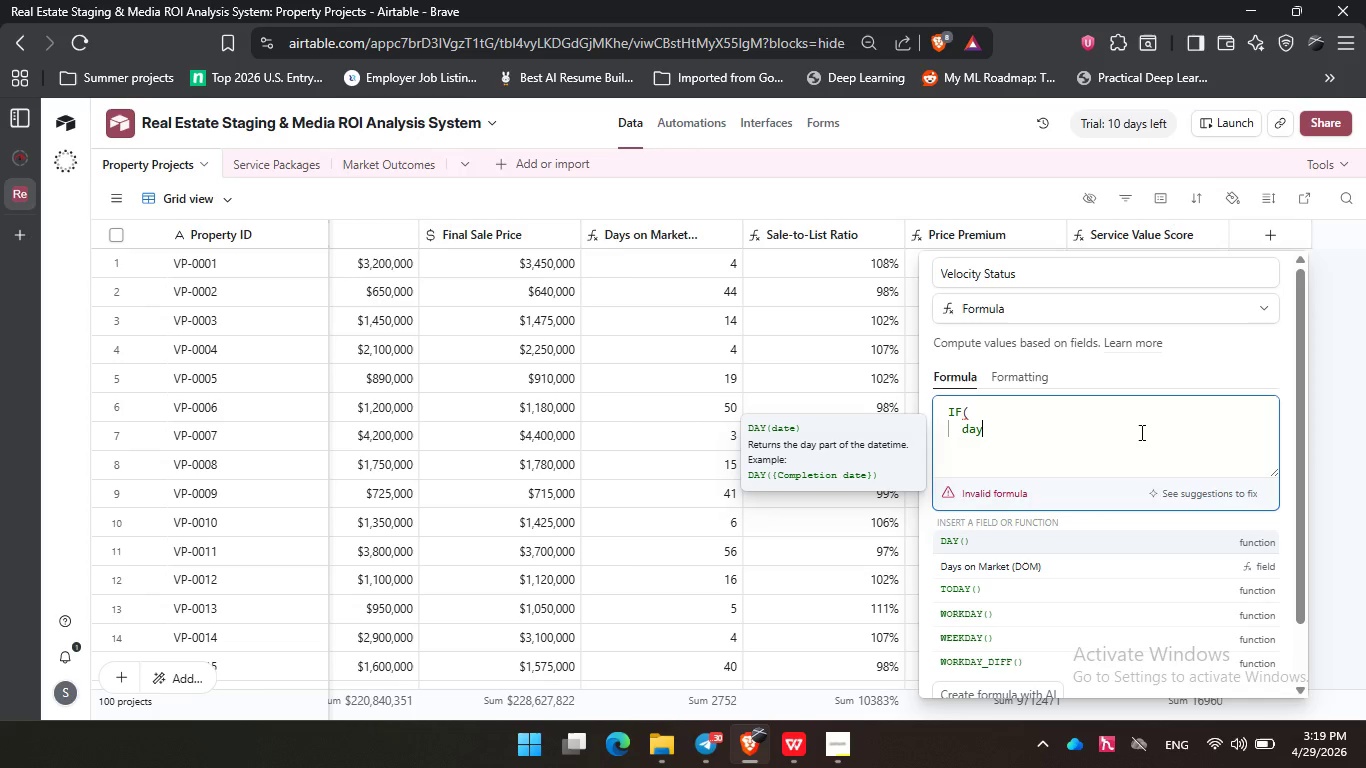 
key(ArrowDown)
 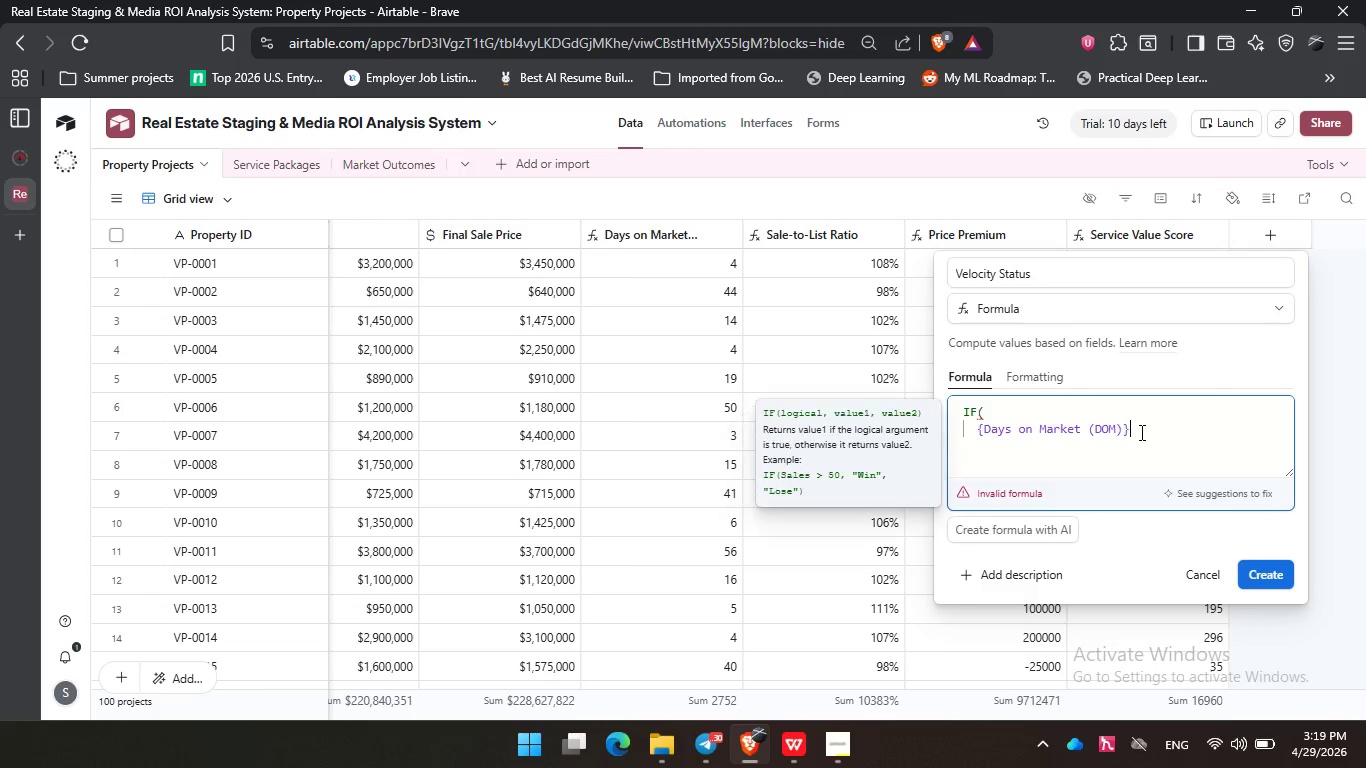 
key(Enter)
 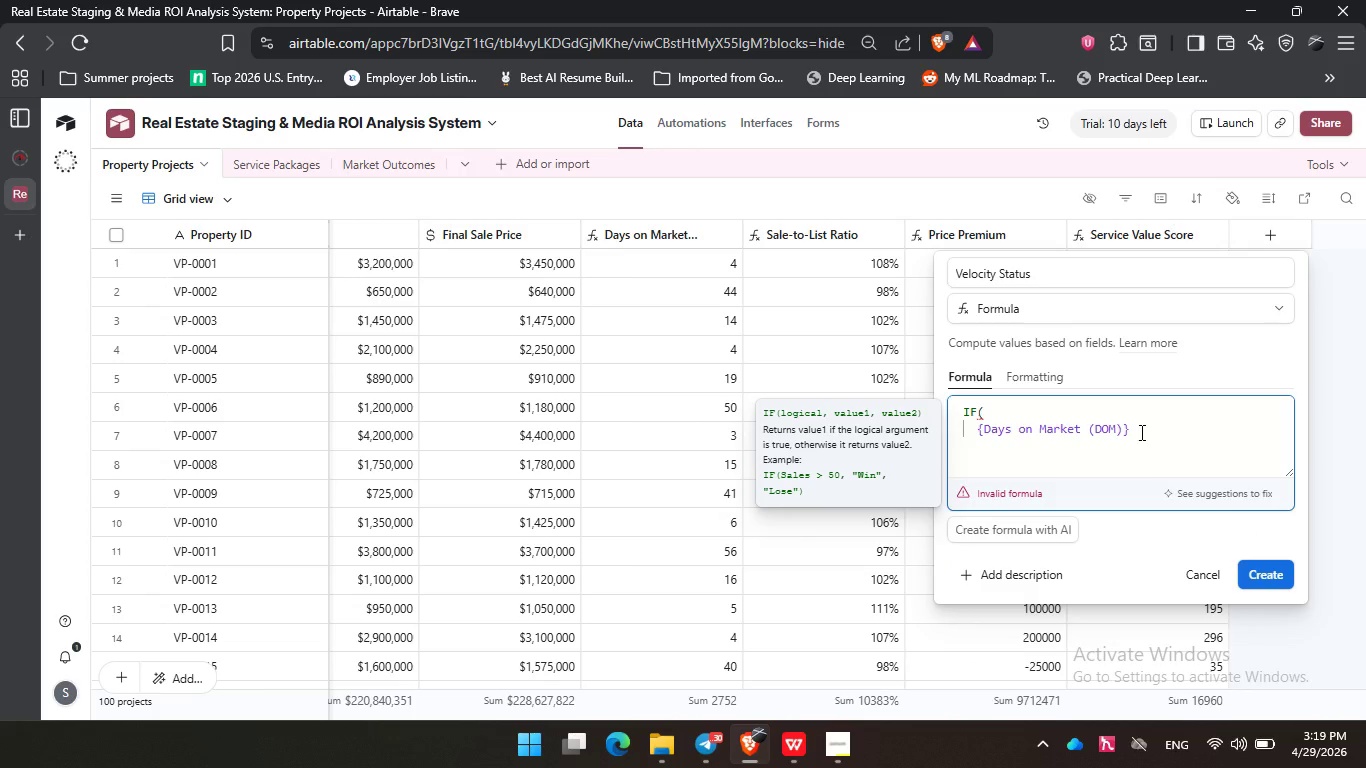 
key(Space)
 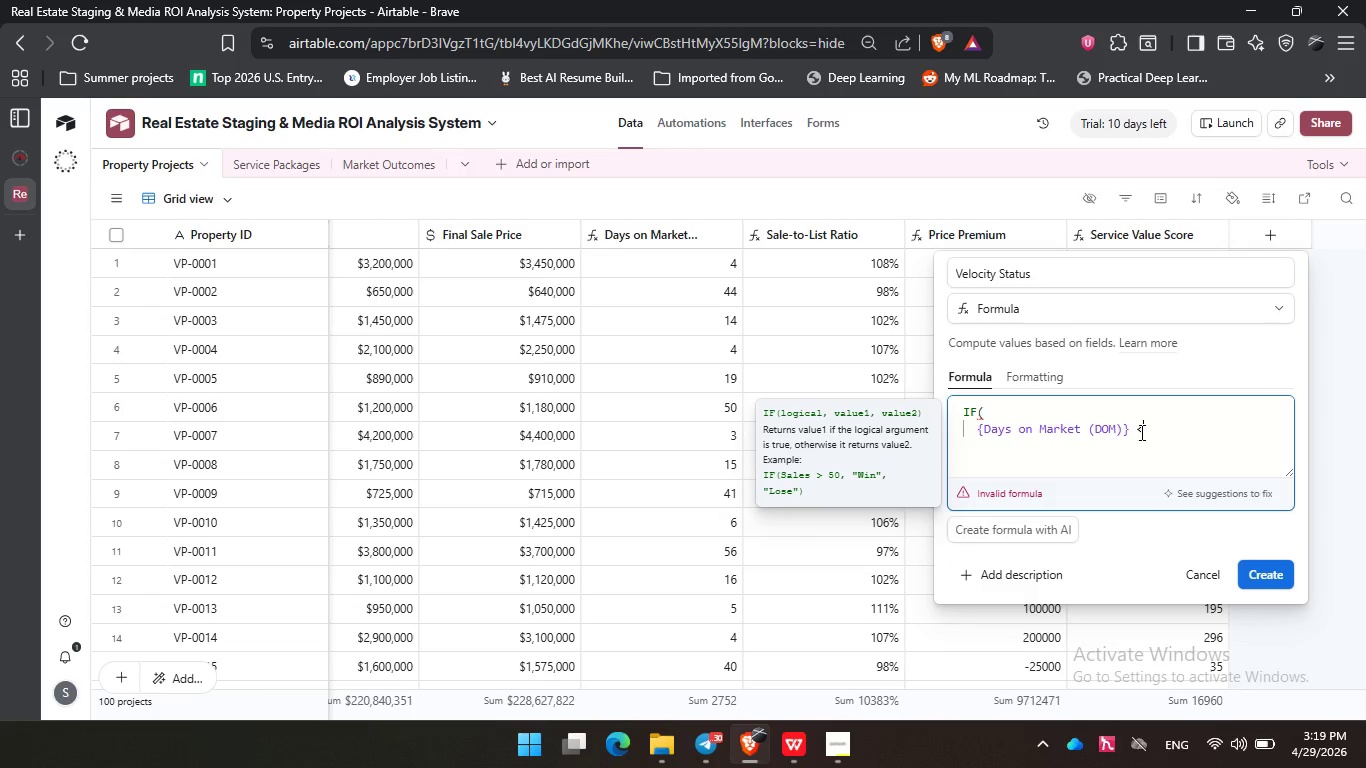 
key(Shift+Comma)
 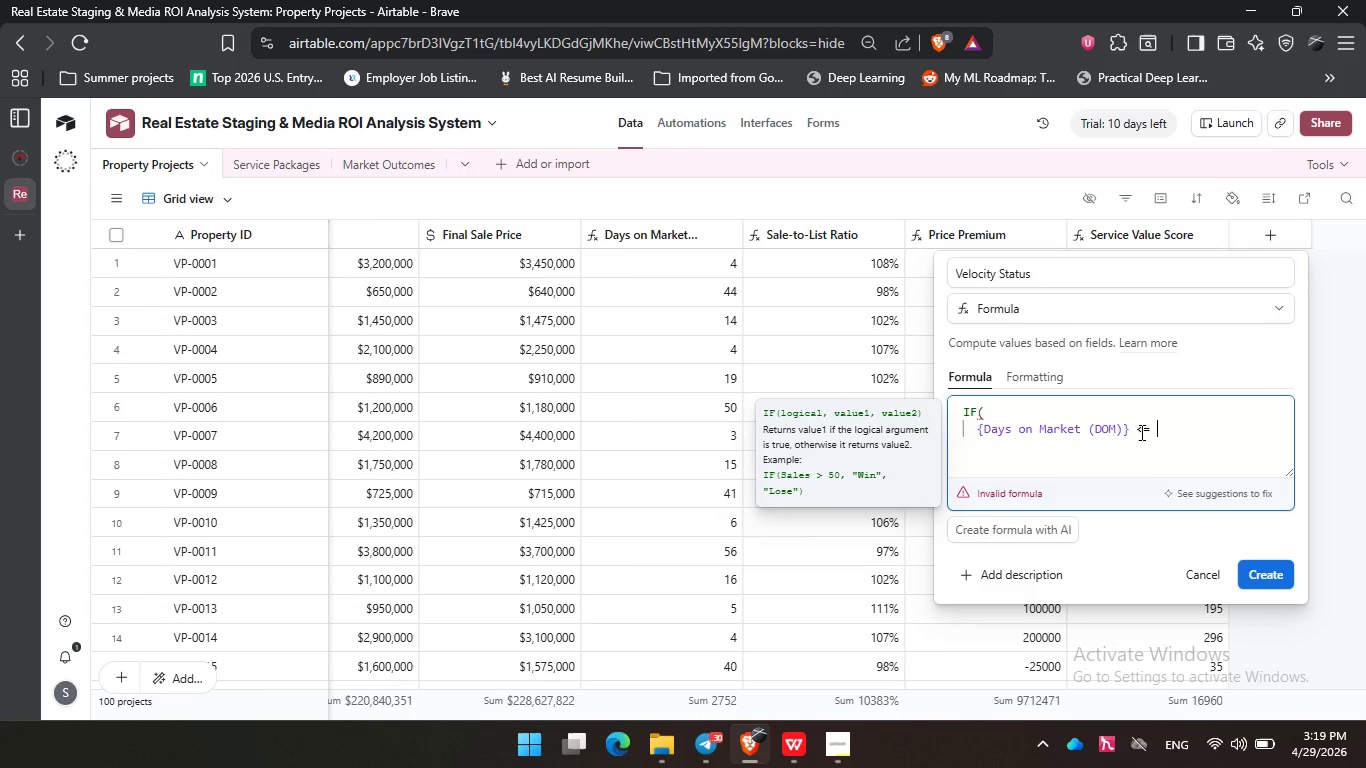 
key(Equal)
 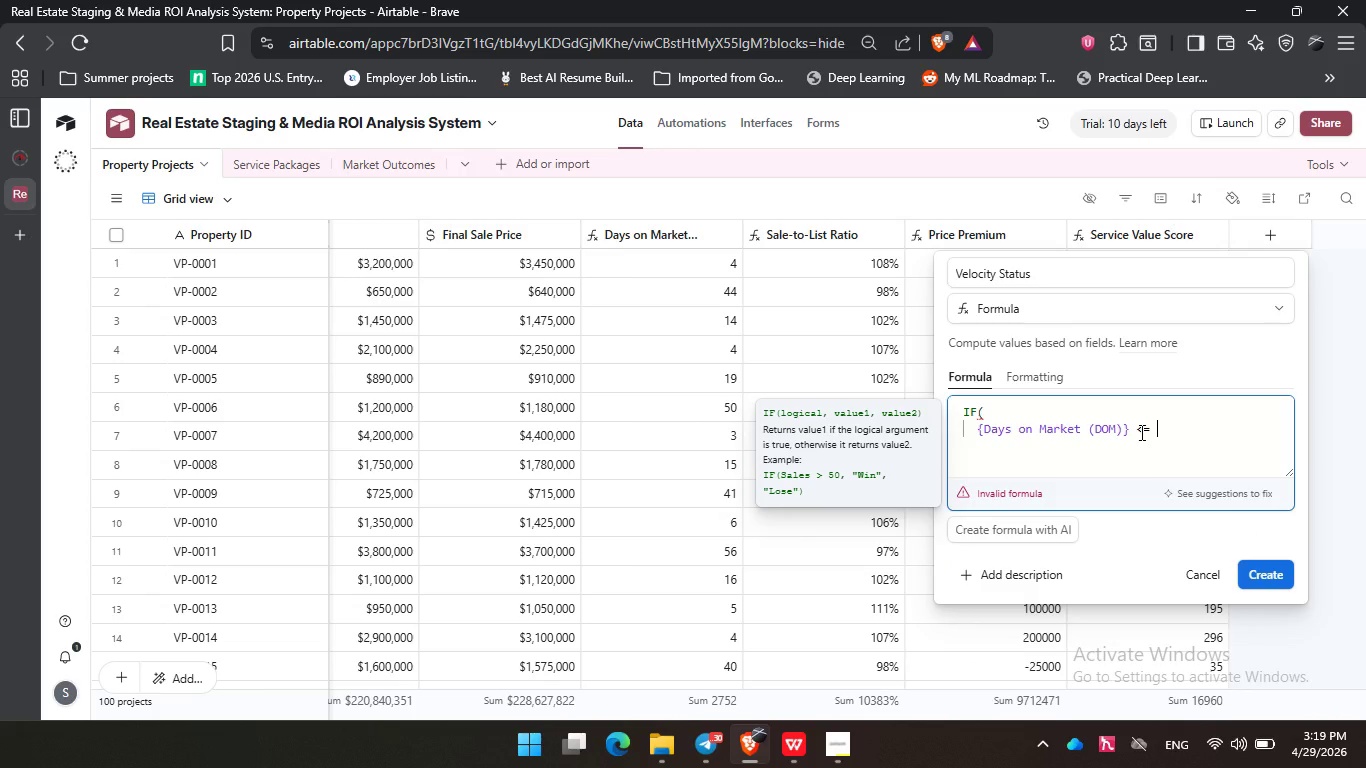 
key(Space)
 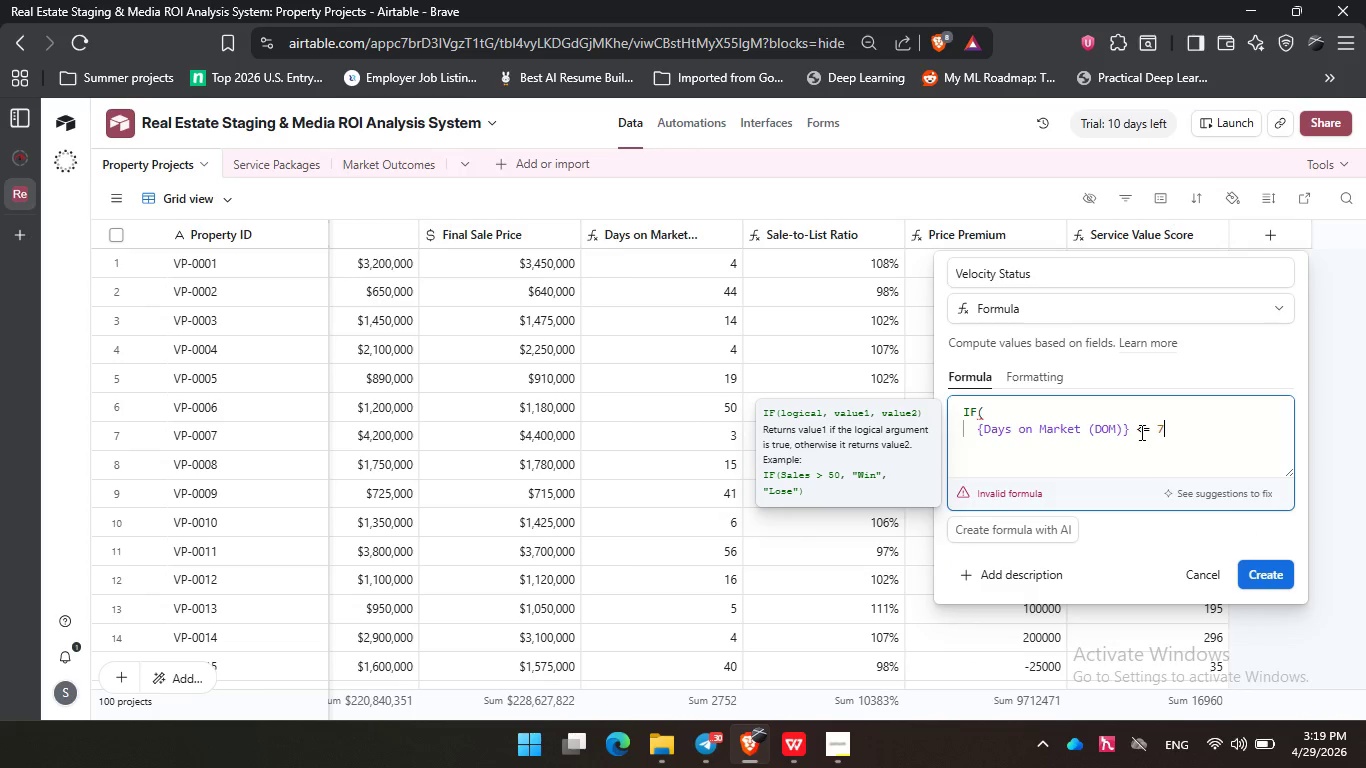 
key(Numpad7)
 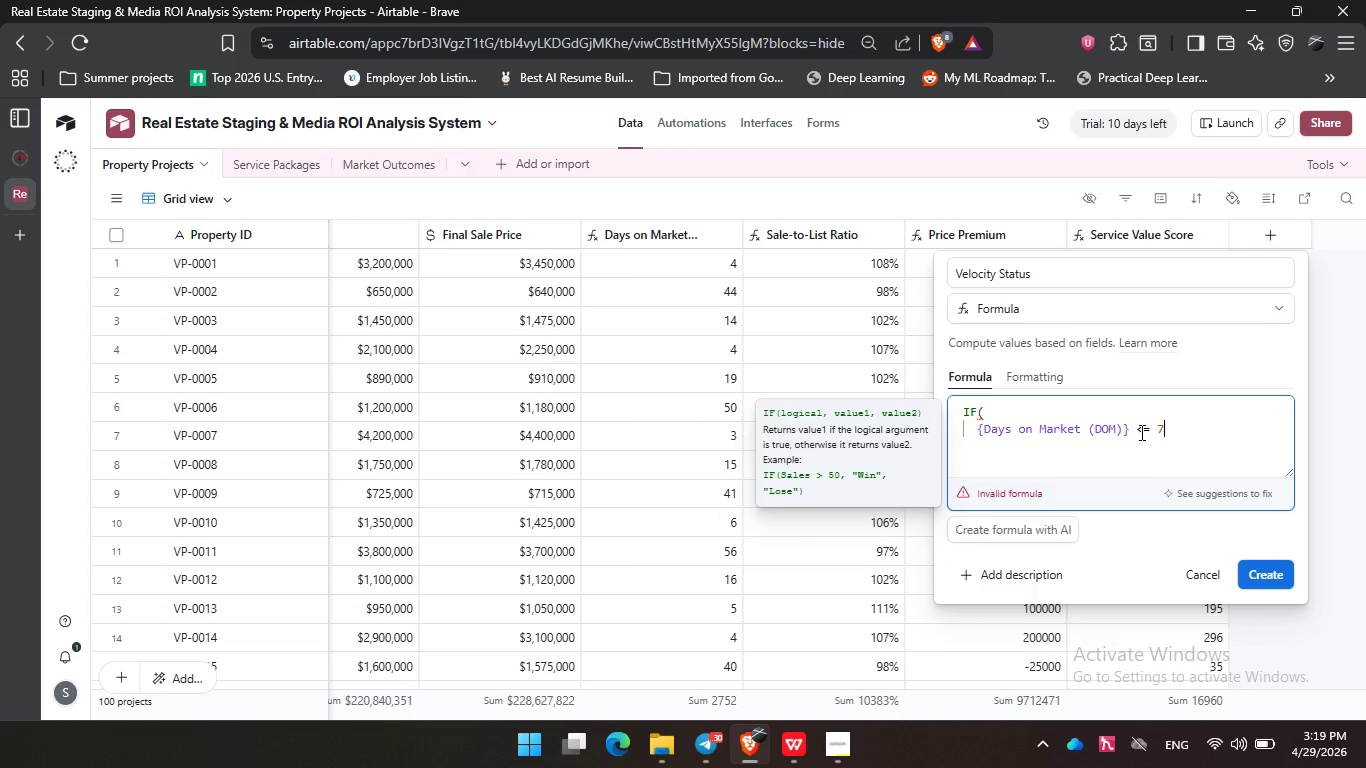 
key(Comma)
 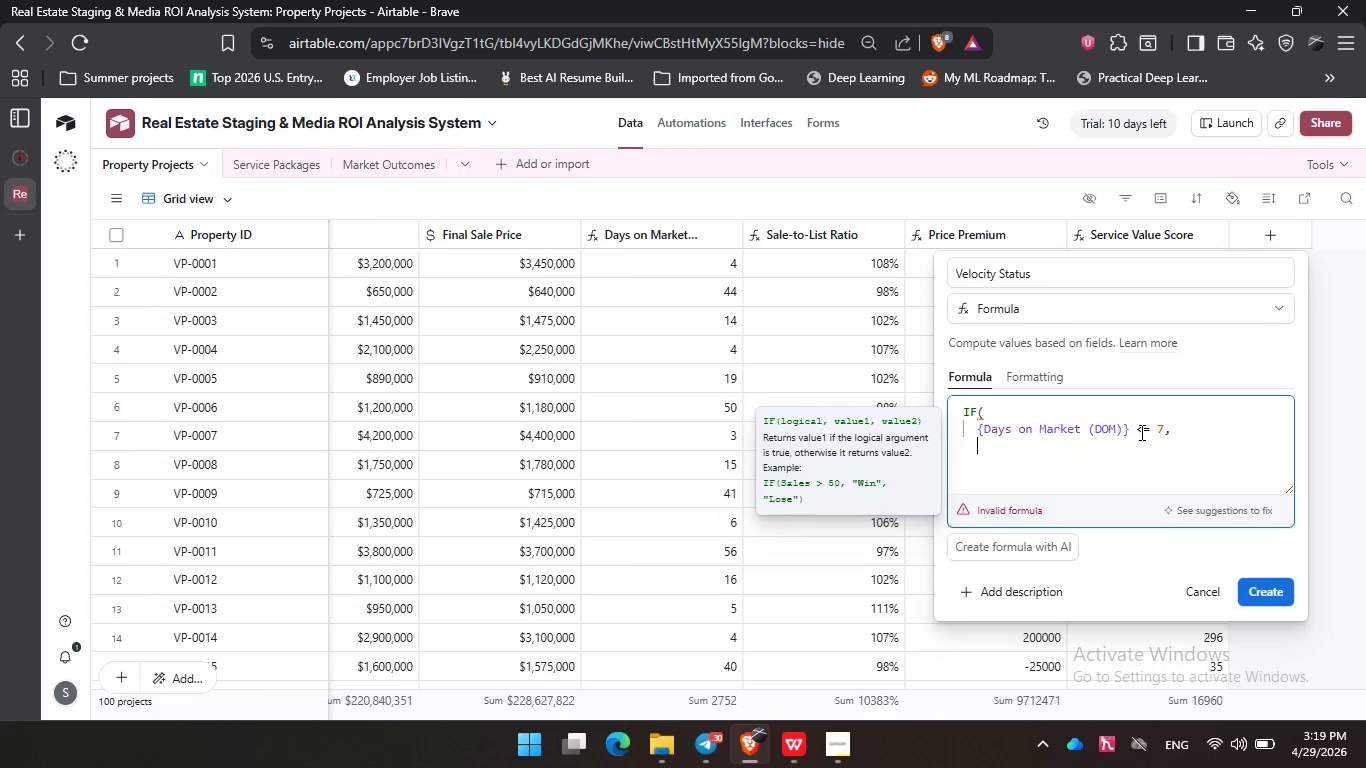 
key(Enter)
 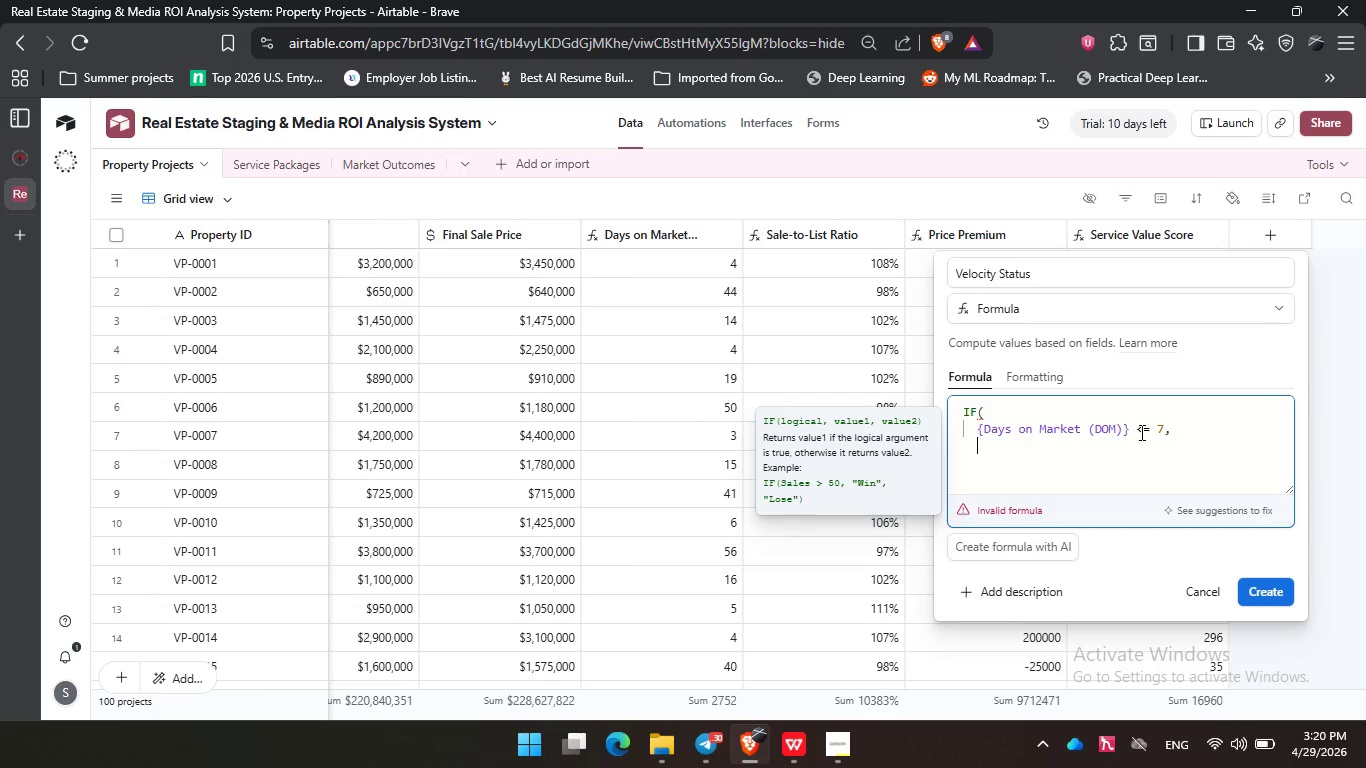 
type("High Velocity)
 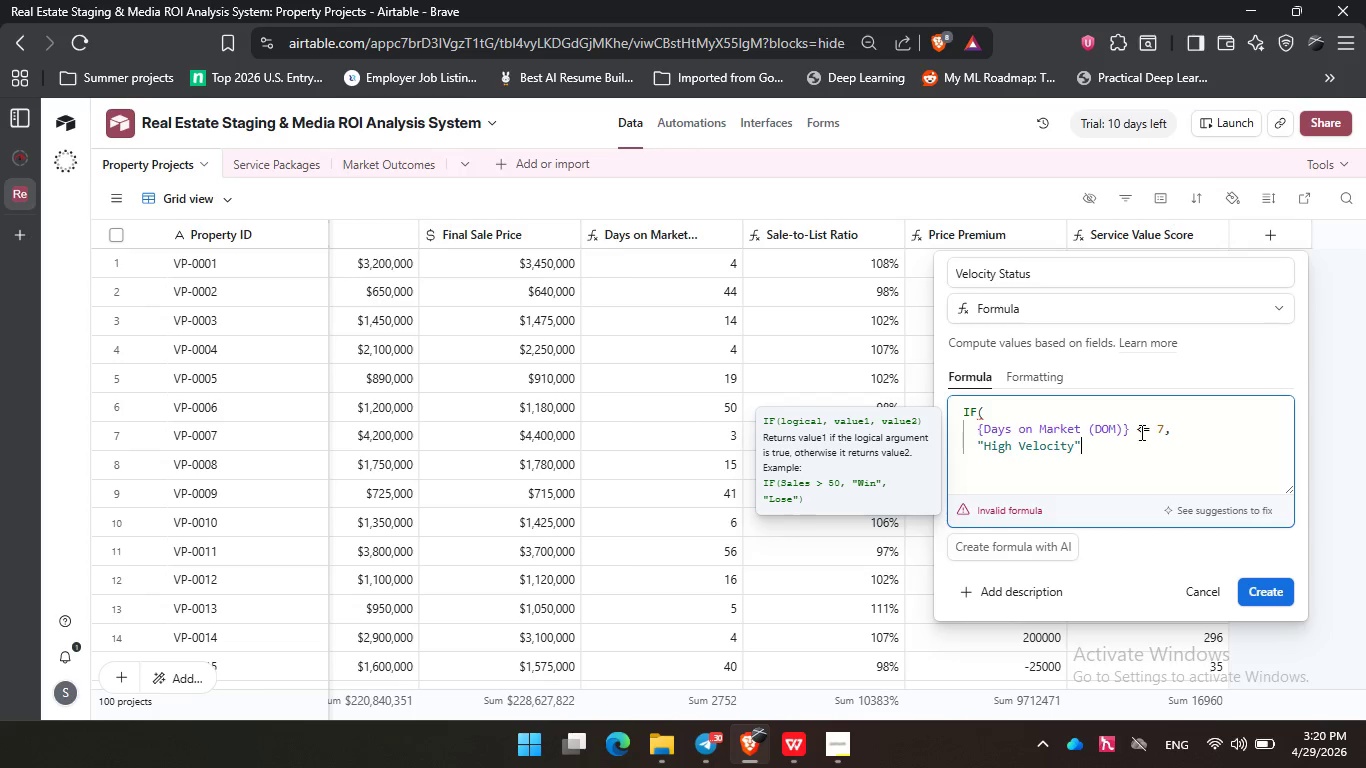 
key(ArrowRight)
 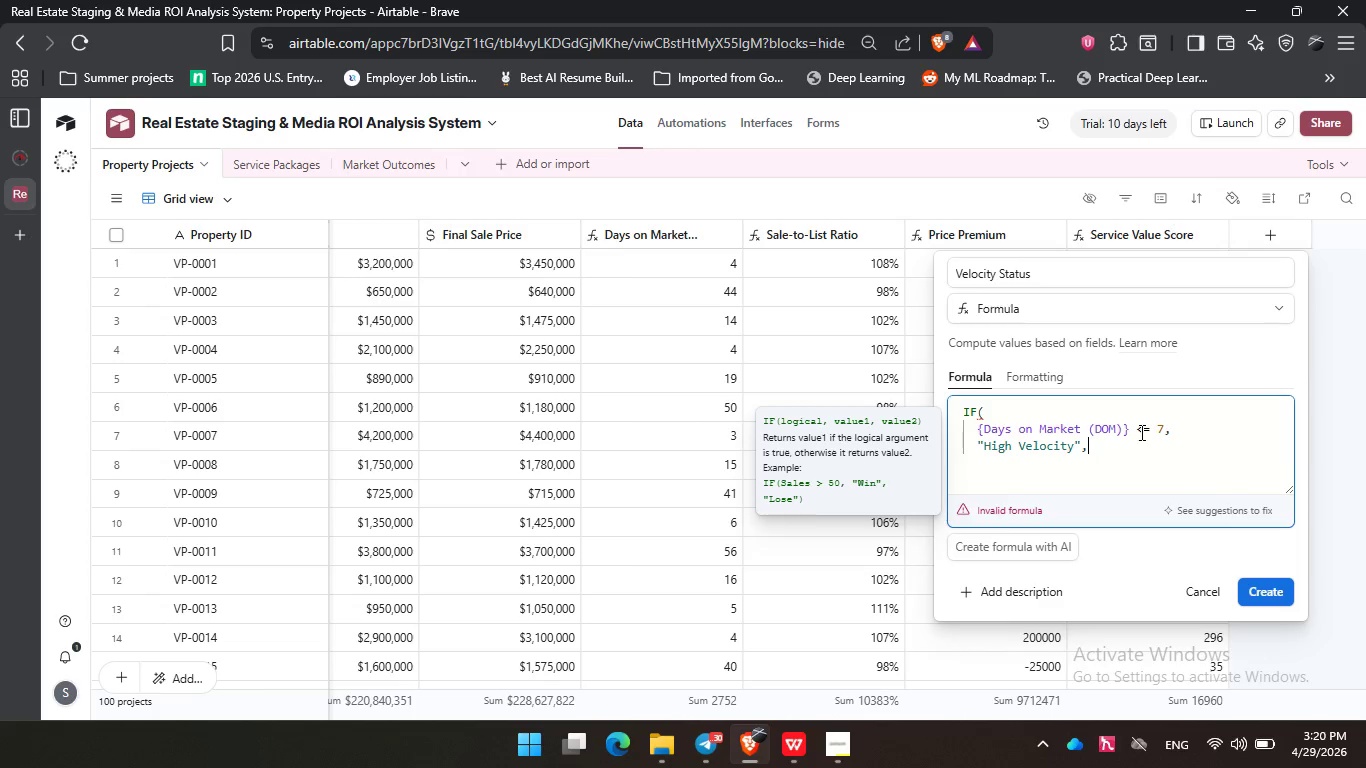 
key(Comma)
 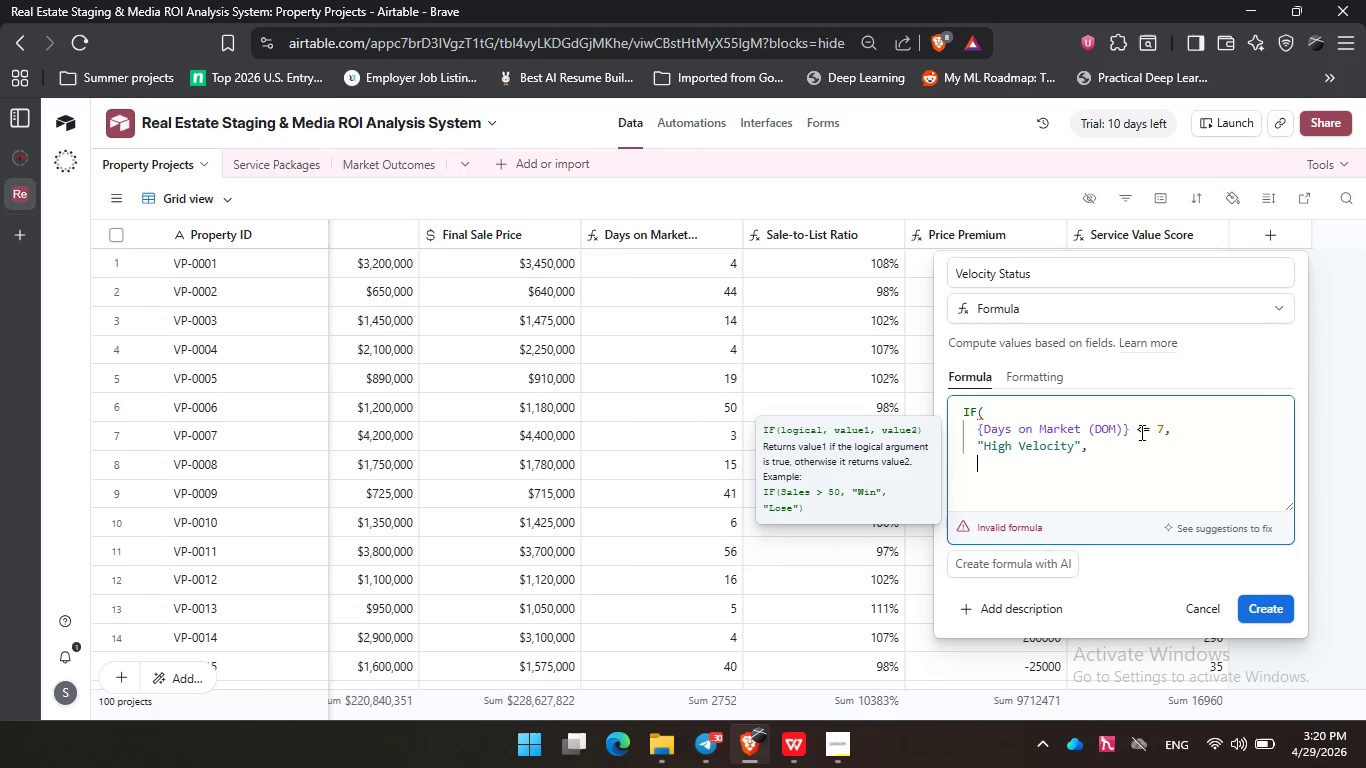 
key(Enter)
 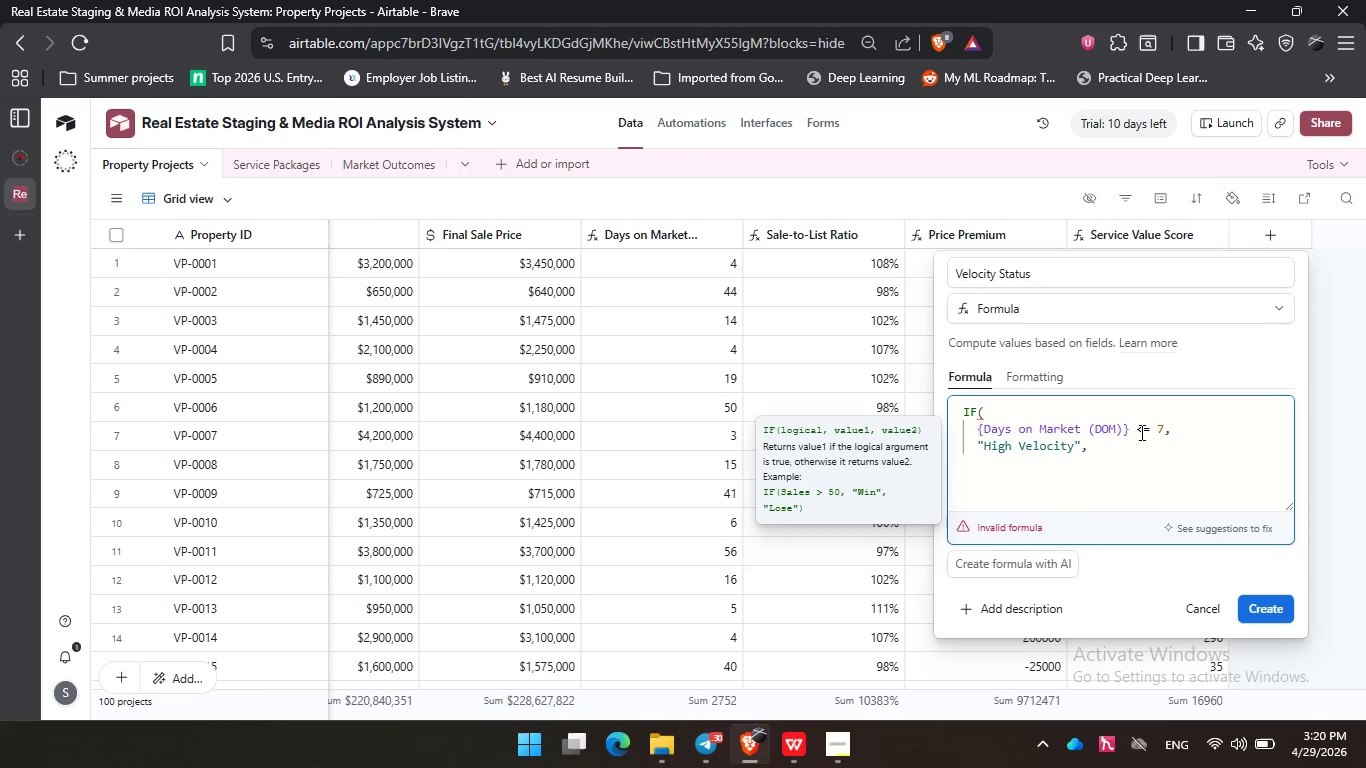 
type("Standard)
 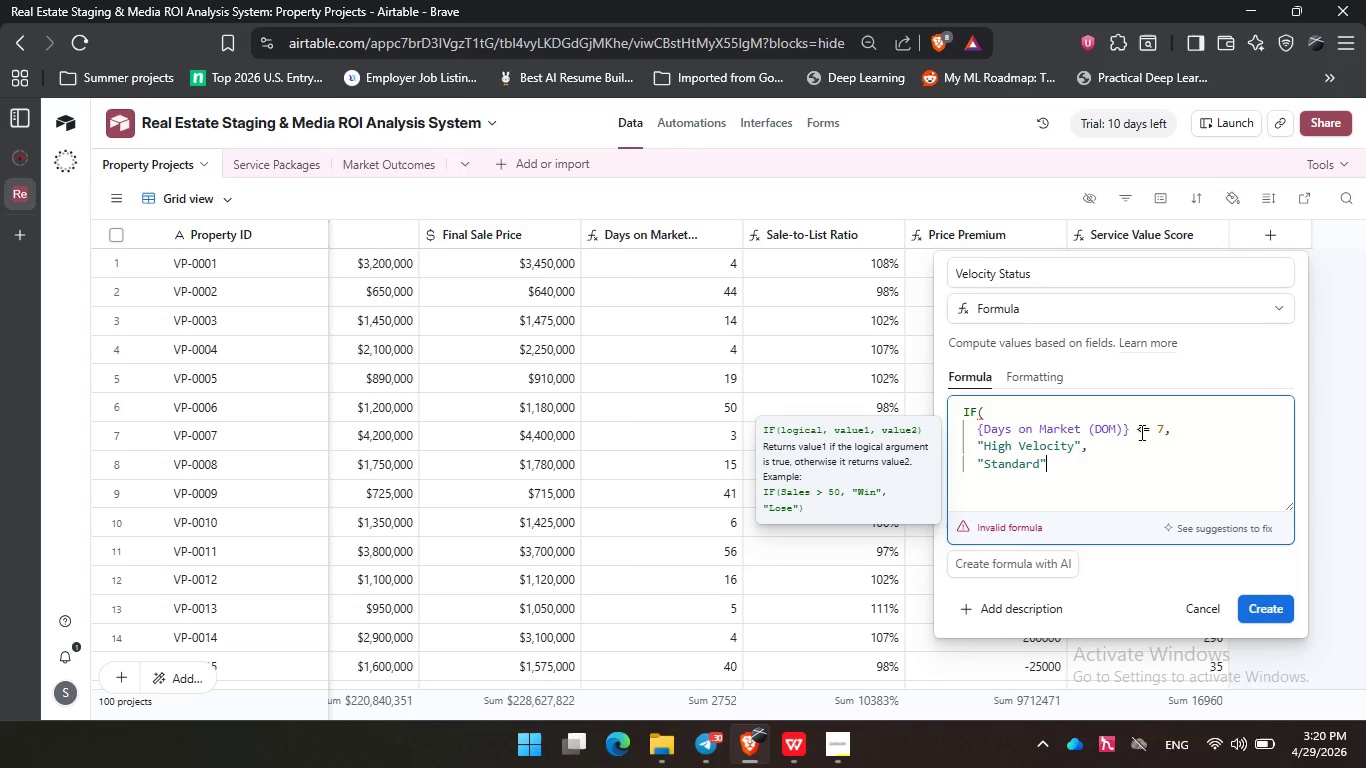 
key(ArrowRight)
 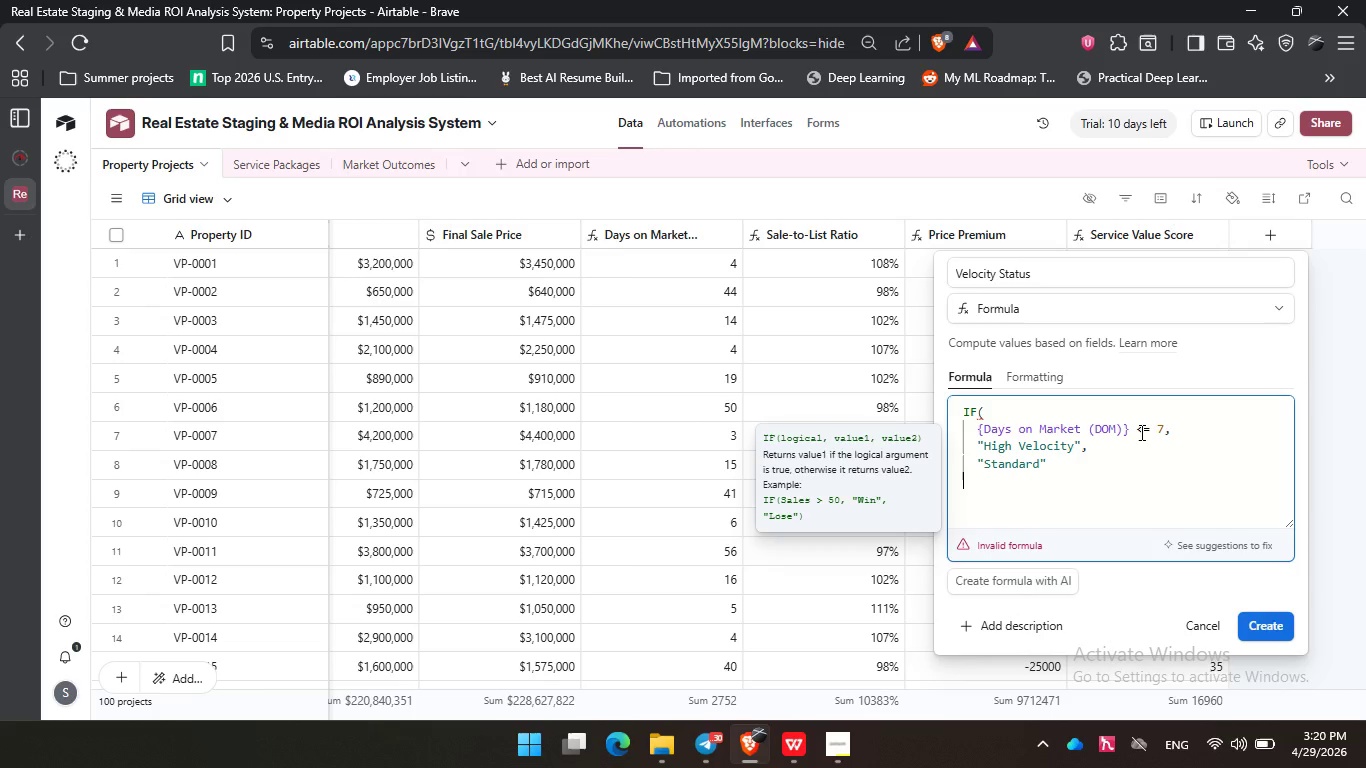 
key(Enter)
 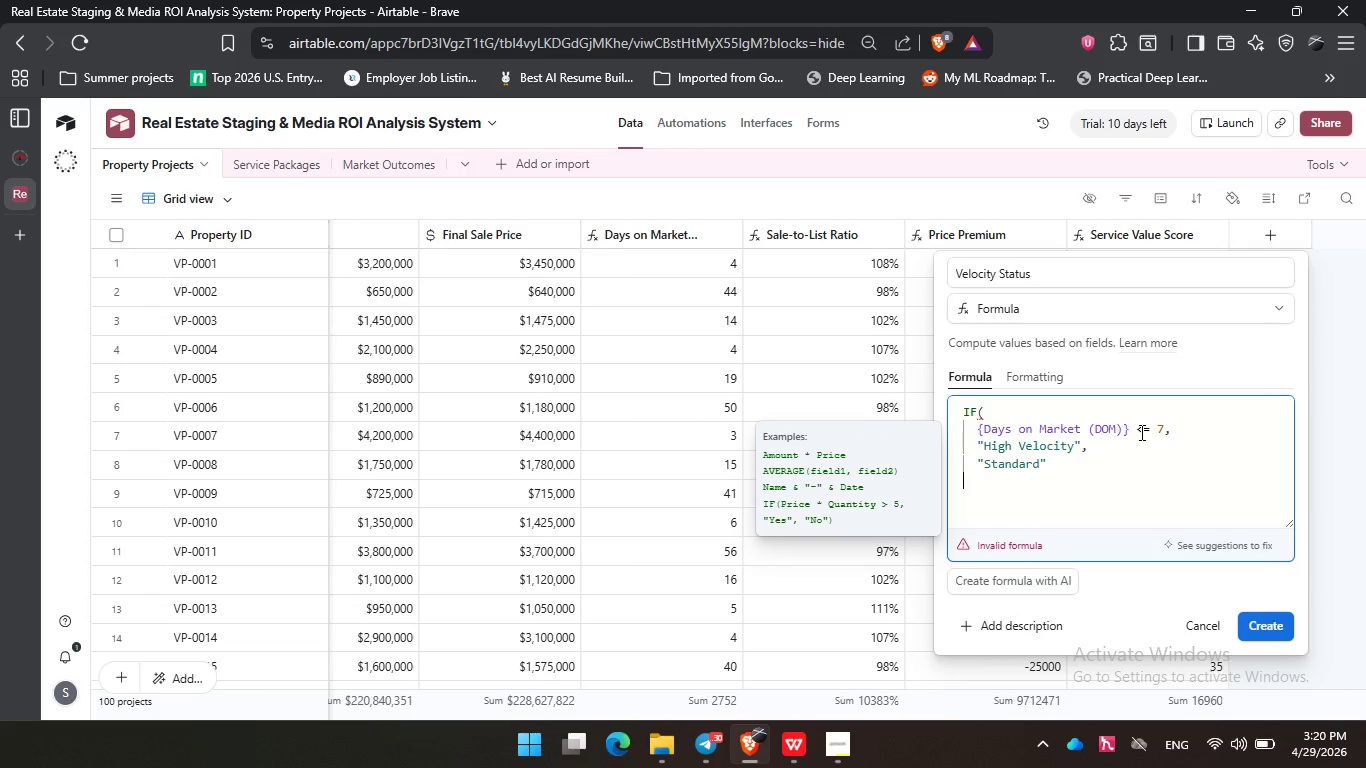 
key(Backspace)
 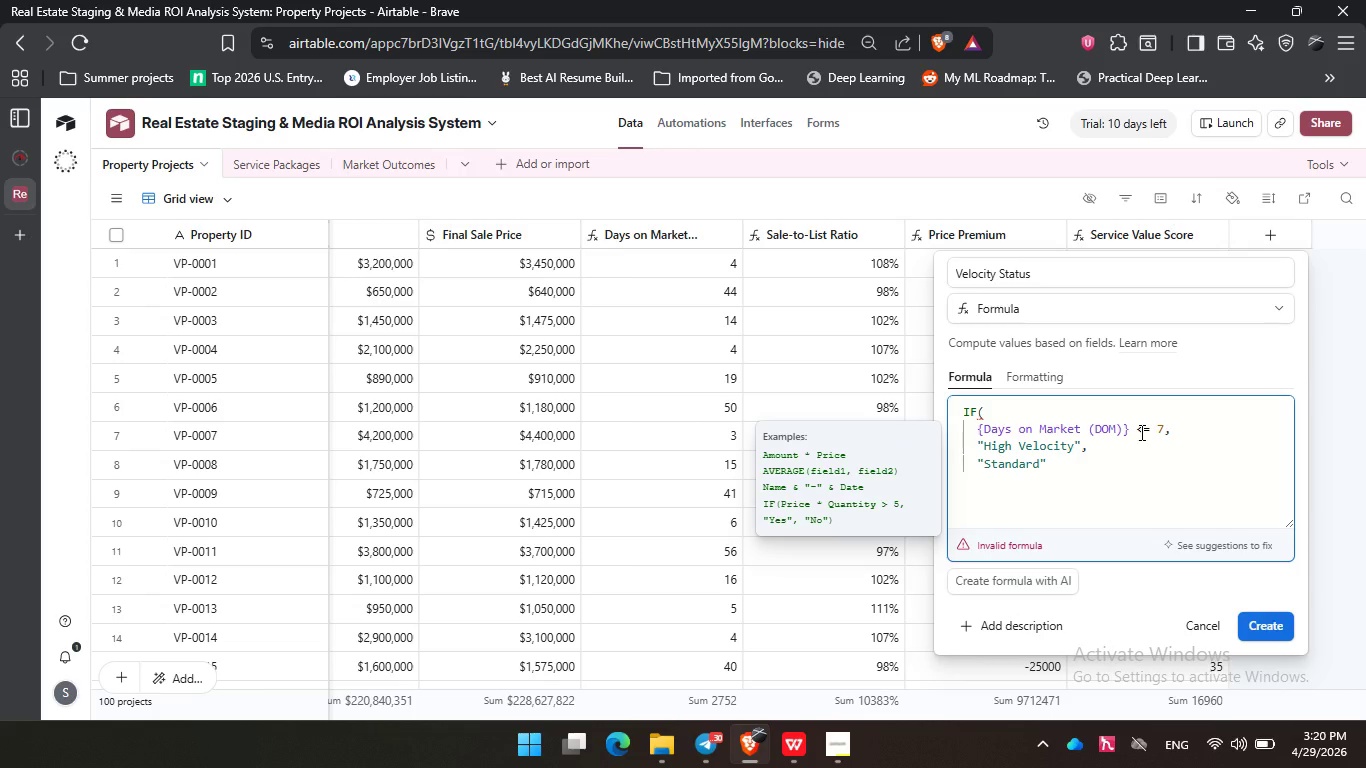 
key(Shift+0)
 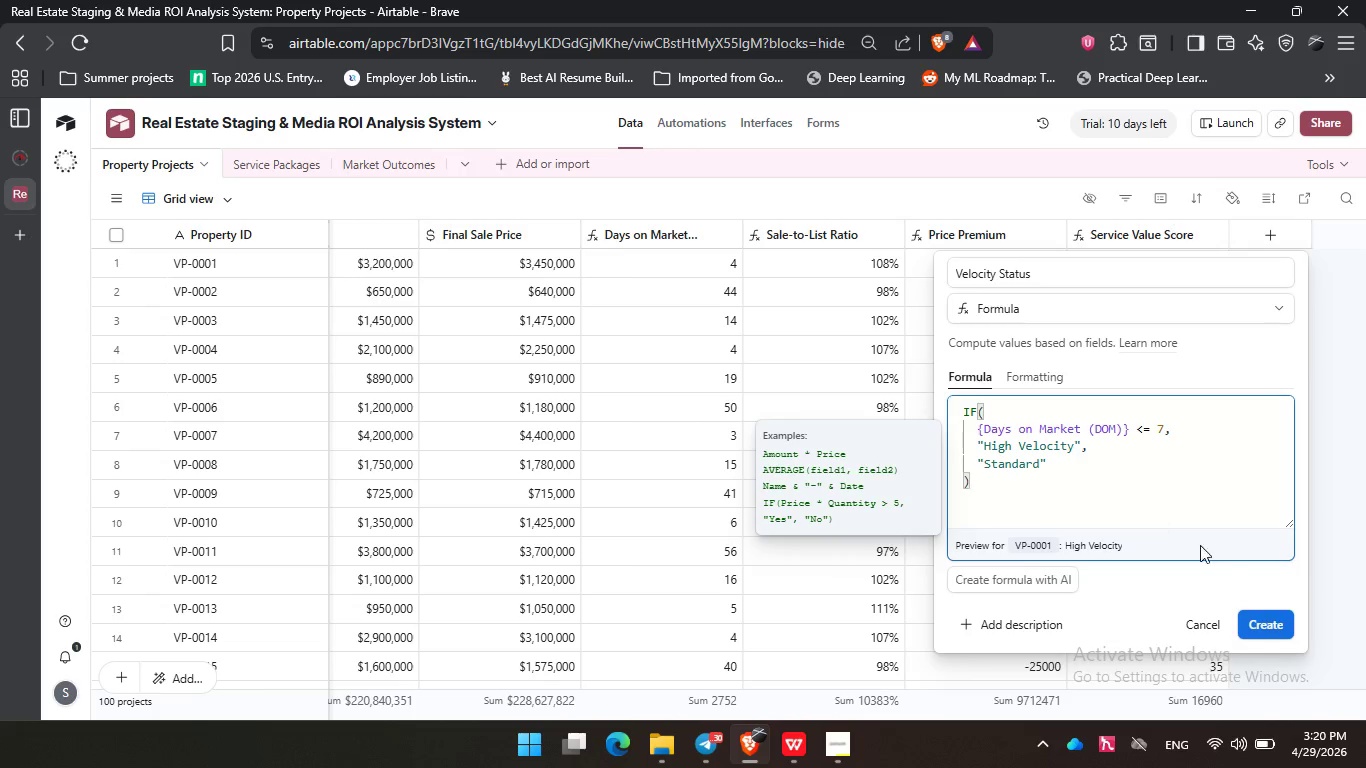 
left_click([1259, 620])
 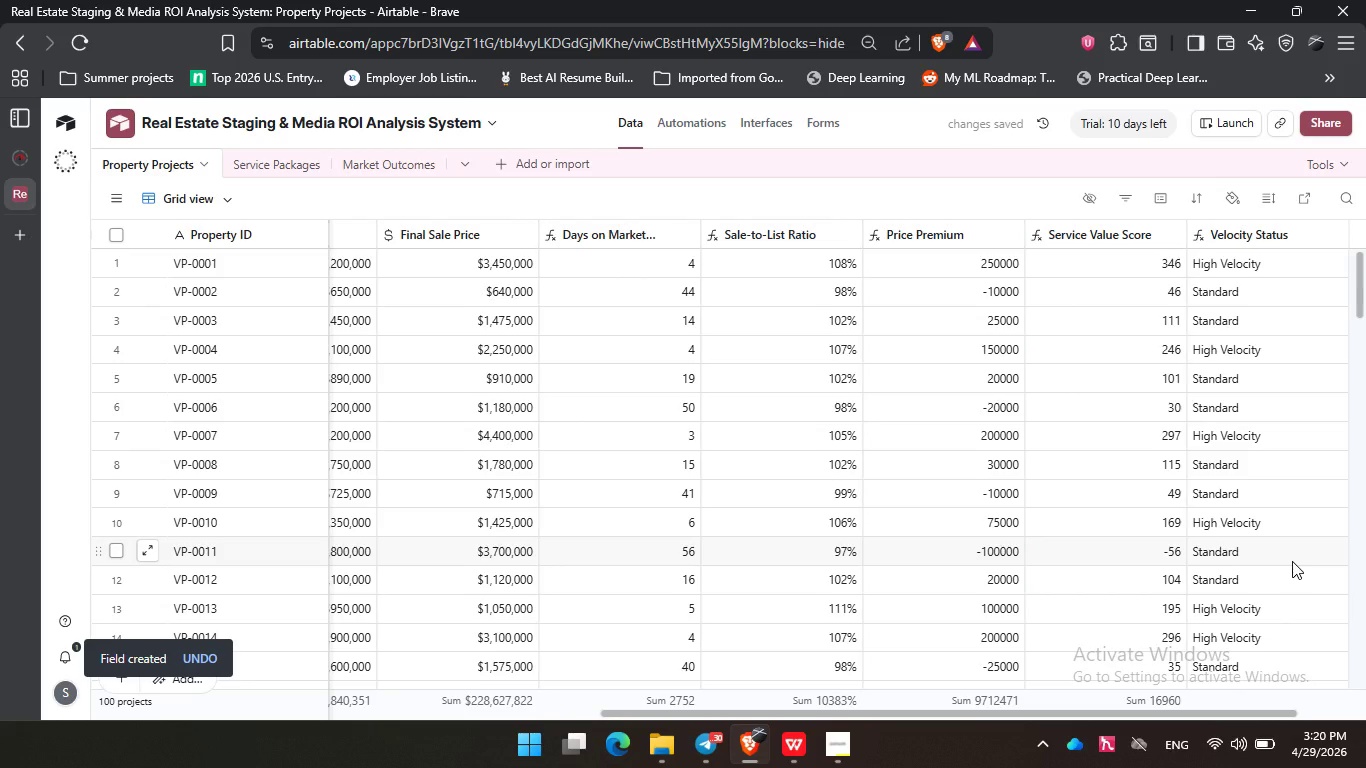 
wait(9.44)
 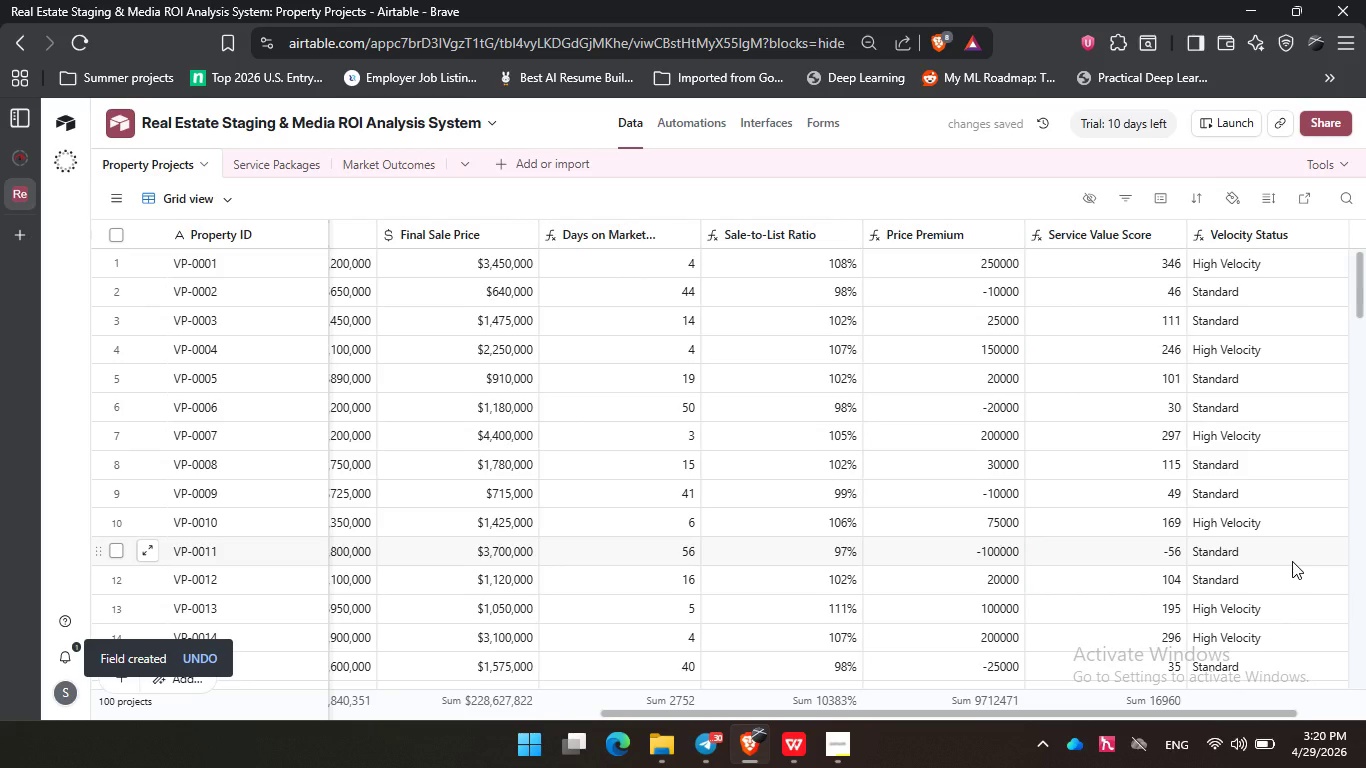 
left_click_drag(start_coordinate=[885, 719], to_coordinate=[674, 716])
 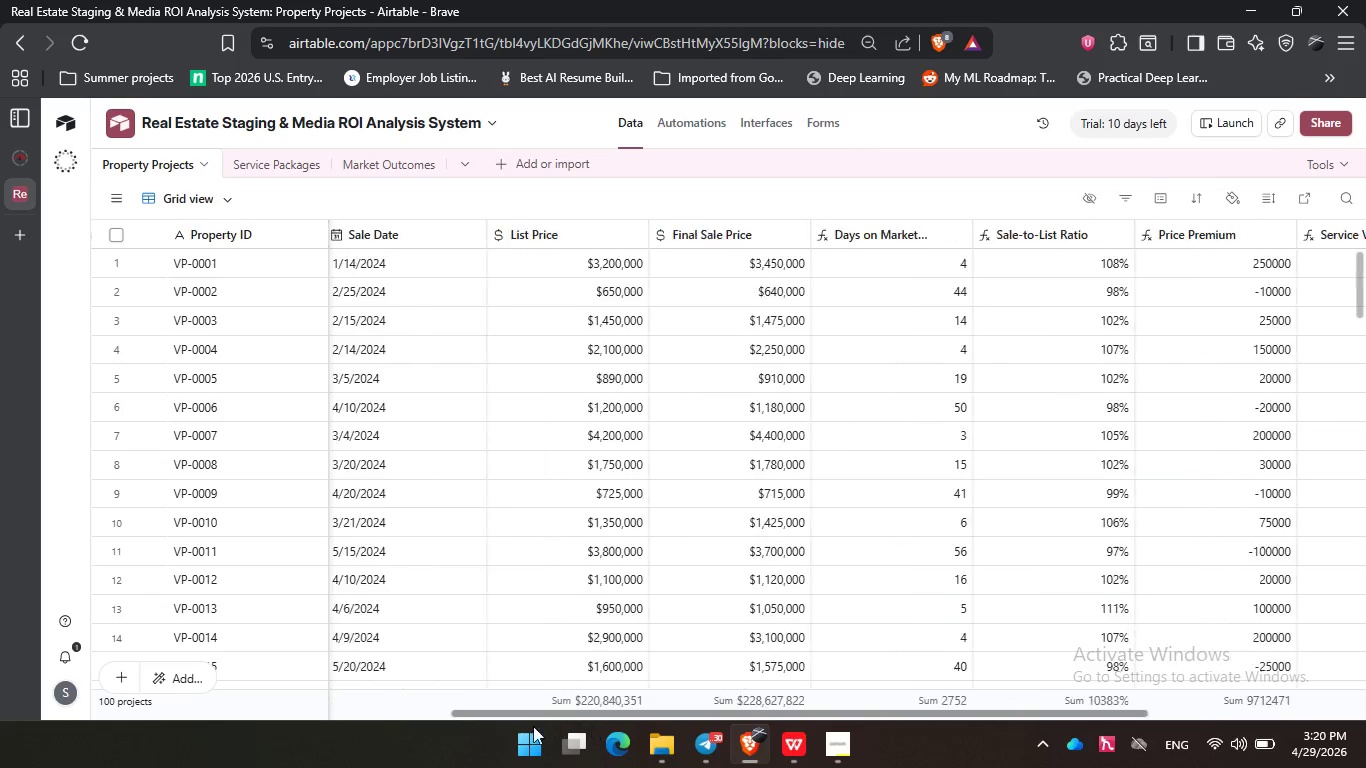 
left_click_drag(start_coordinate=[688, 713], to_coordinate=[167, 690])
 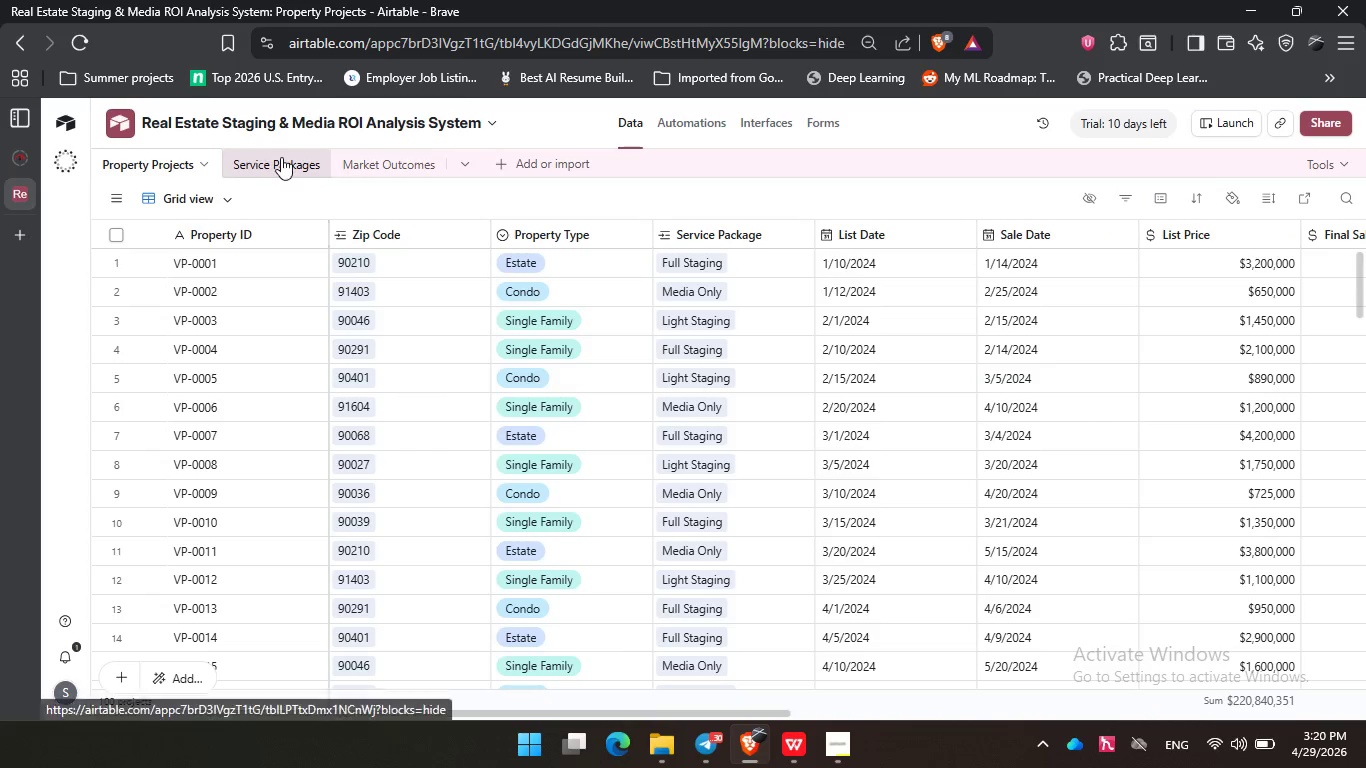 
left_click([281, 157])
 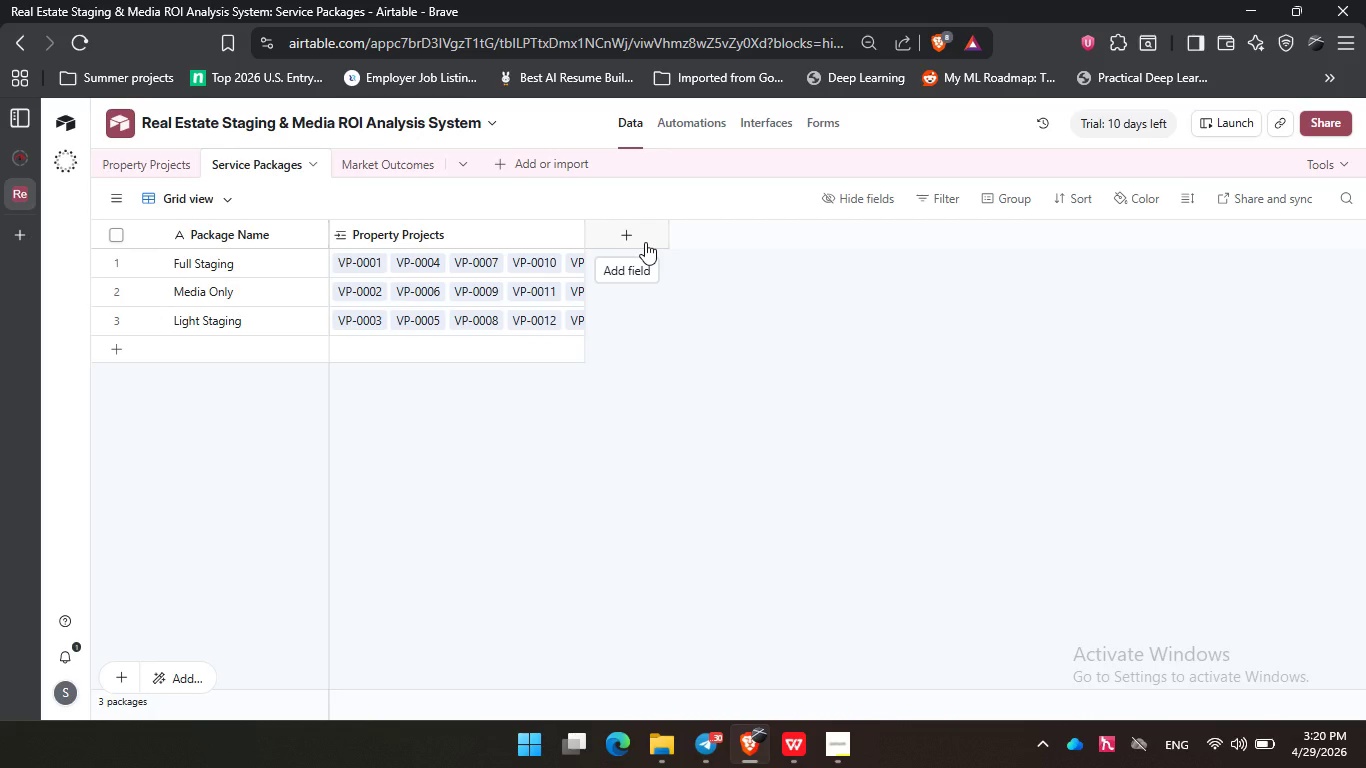 
wait(6.7)
 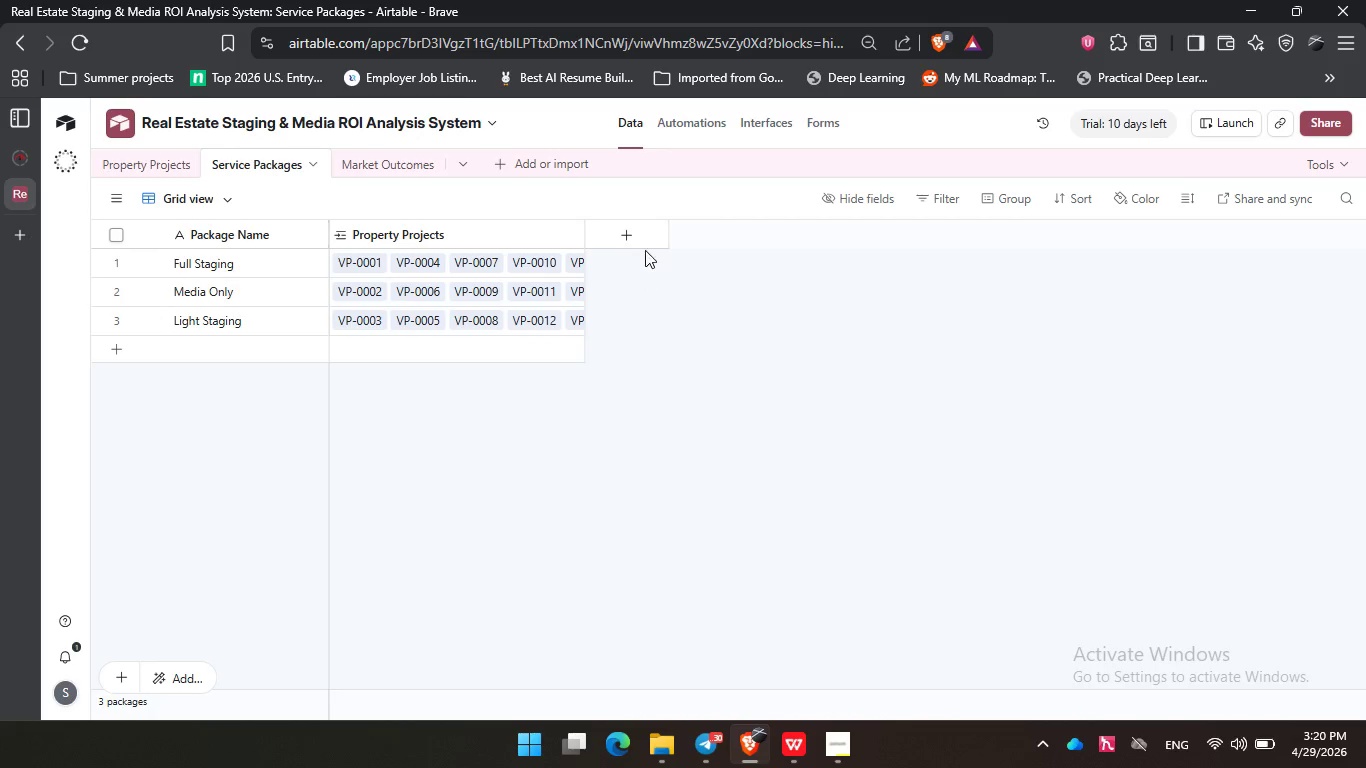 
left_click([645, 242])
 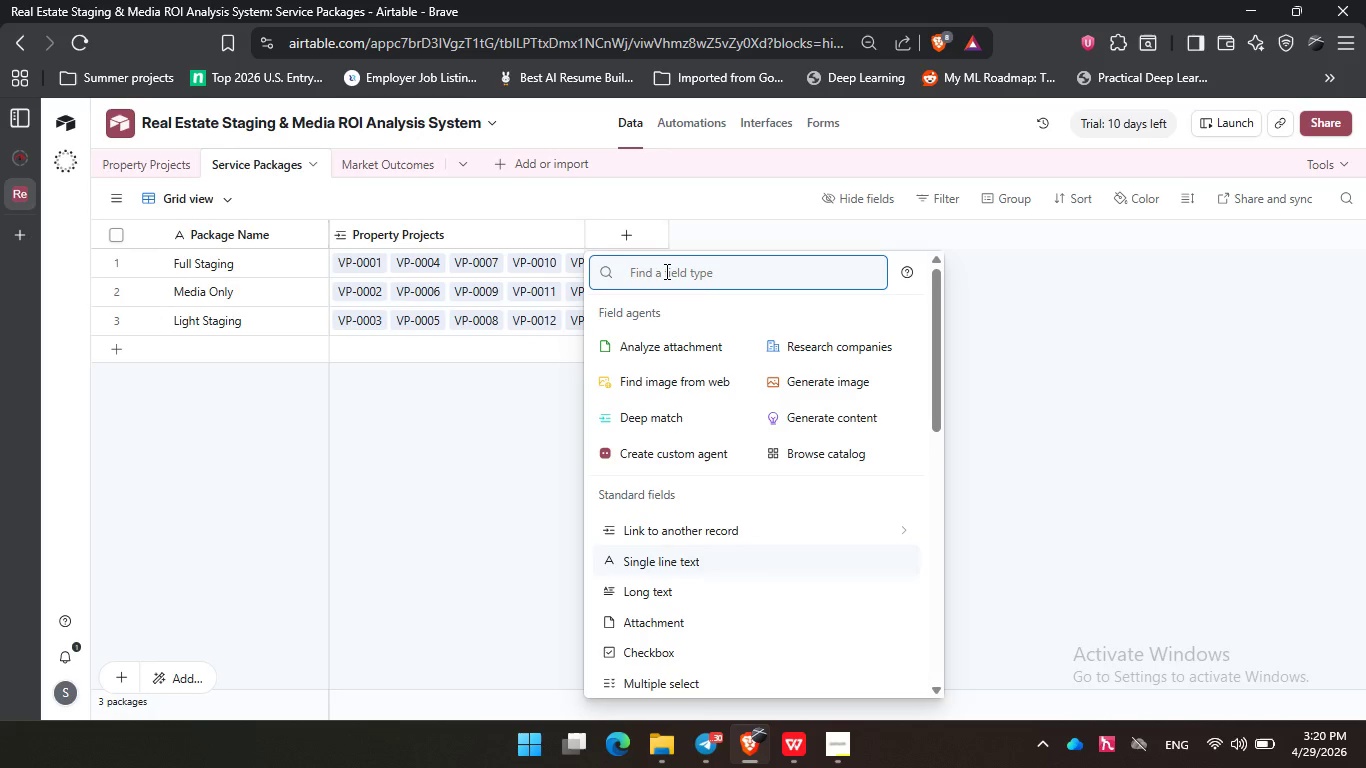 
type(rol)
 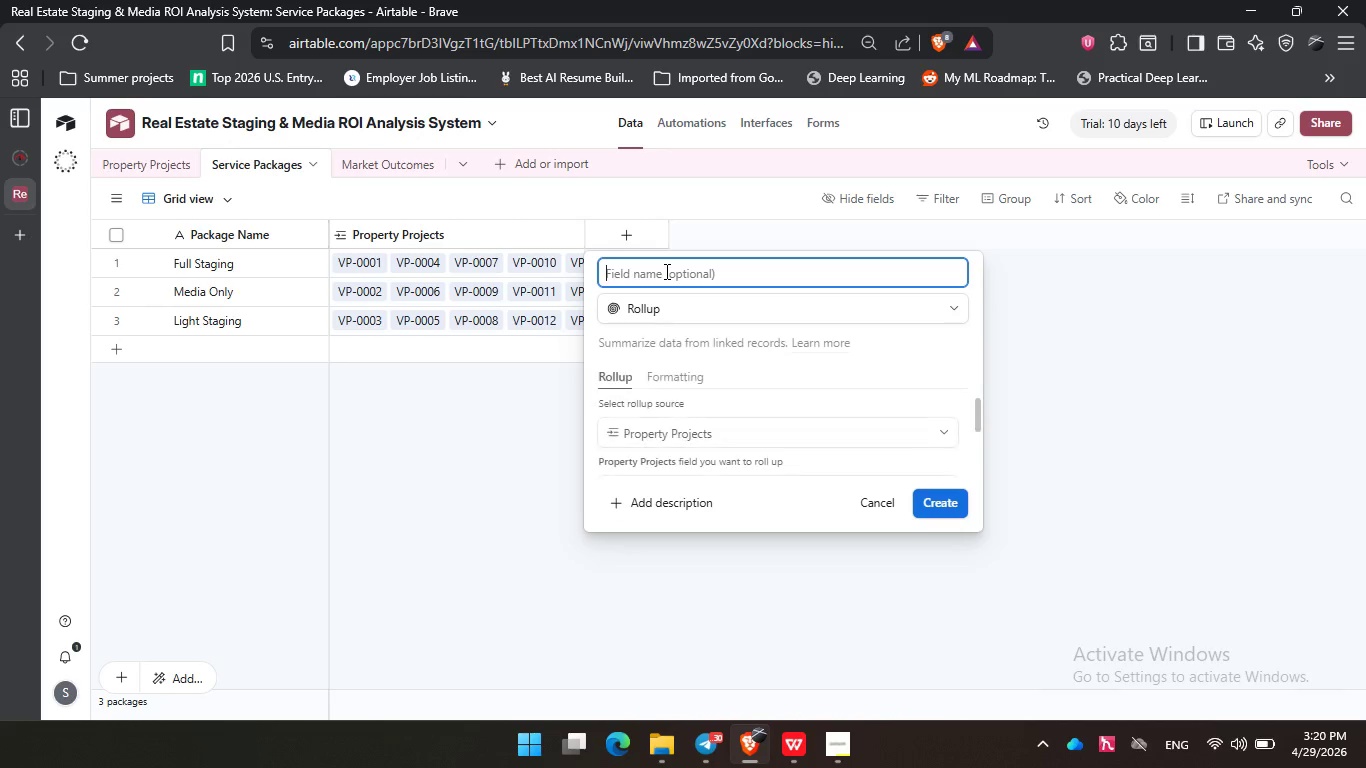 
key(Enter)
 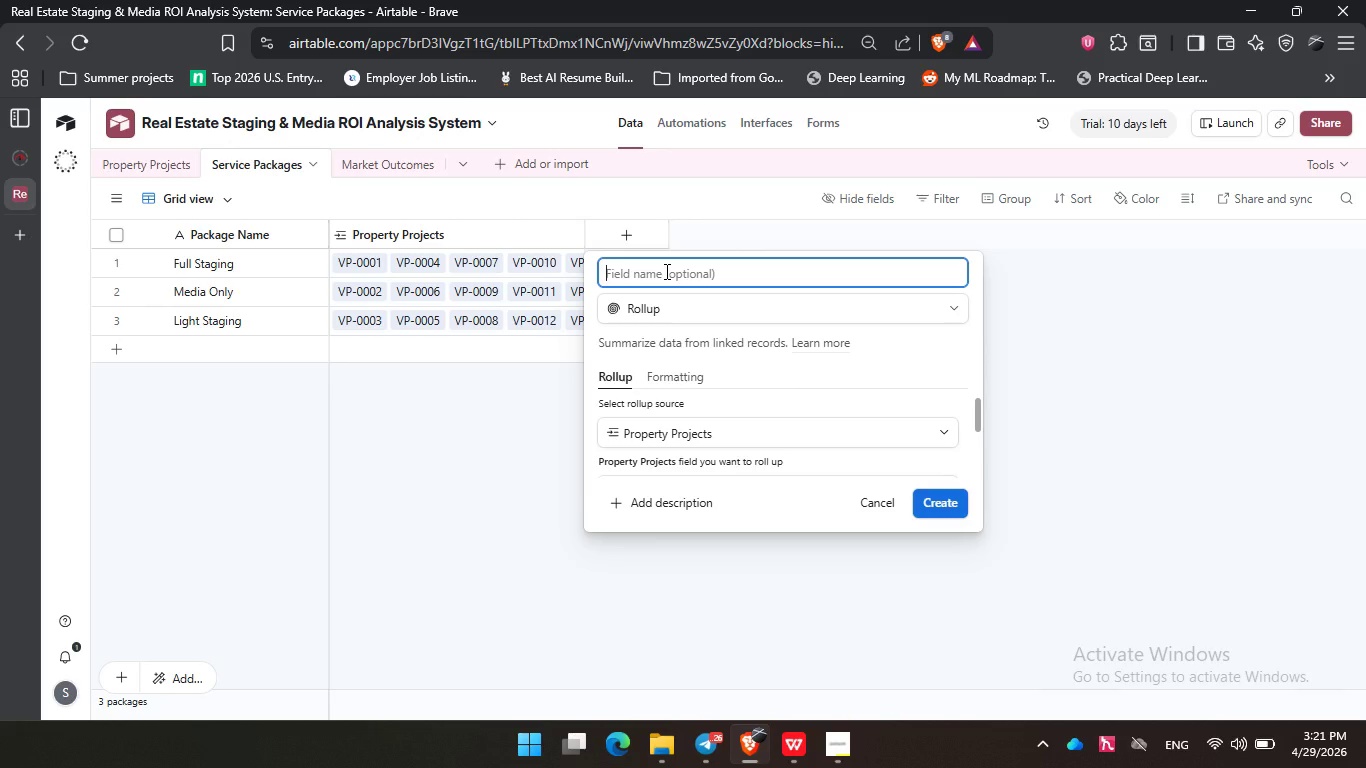 
wait(45.89)
 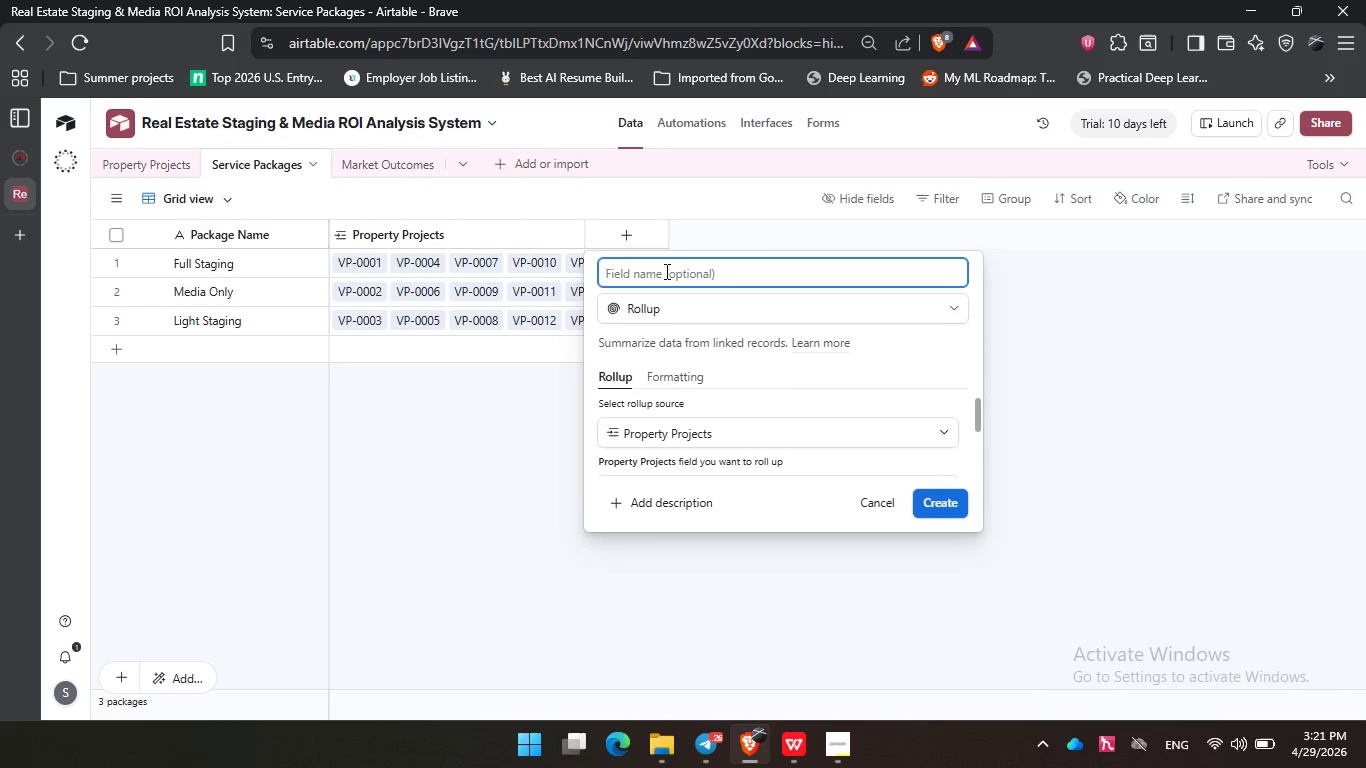 
type(Avg DOM)
 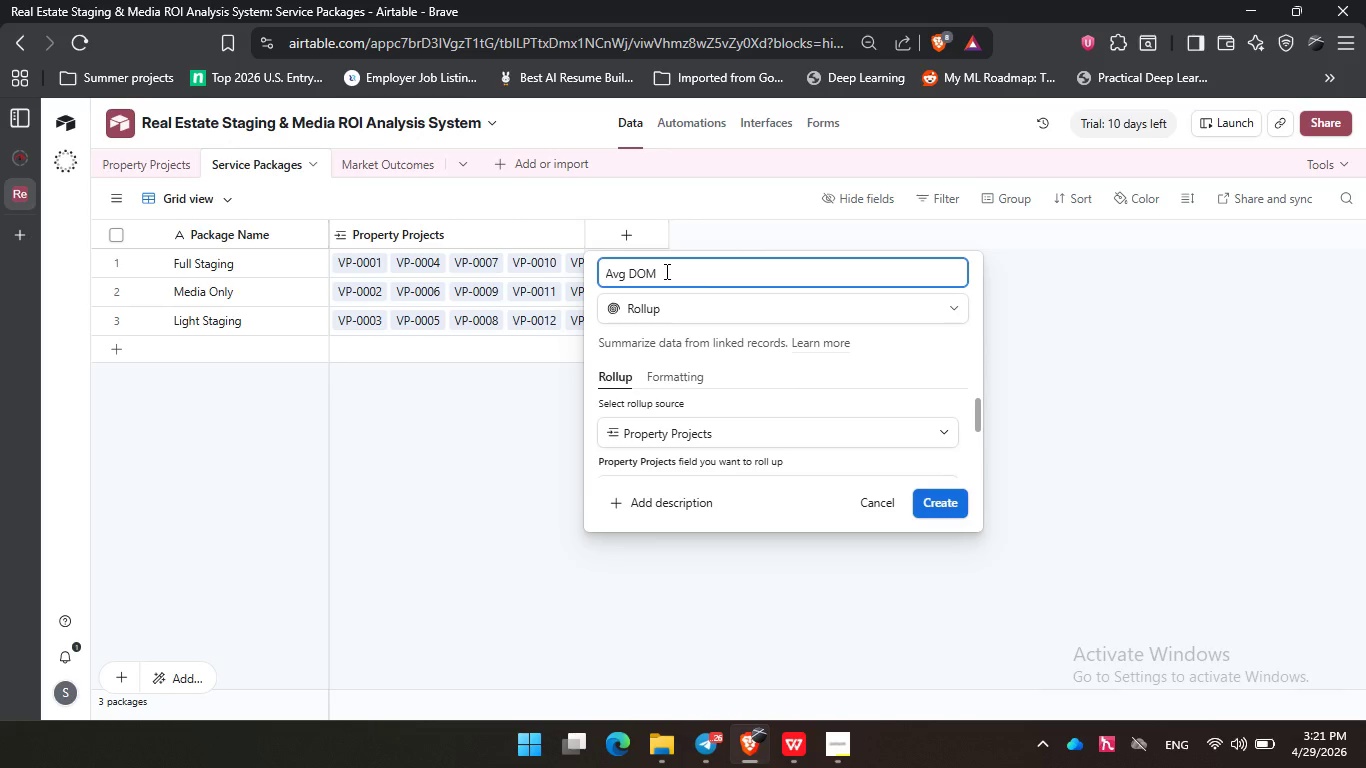 
wait(13.42)
 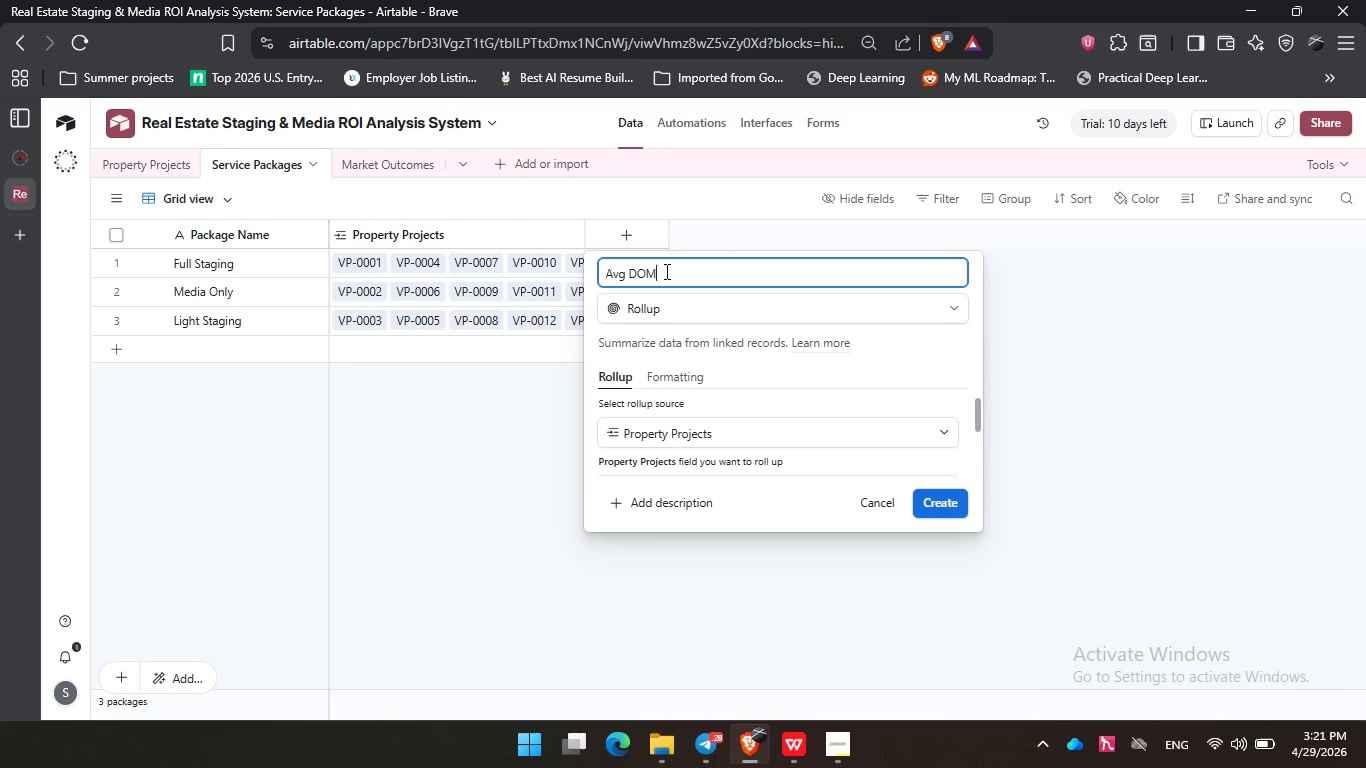 
scroll: coordinate [716, 433], scroll_direction: down, amount: 1.0
 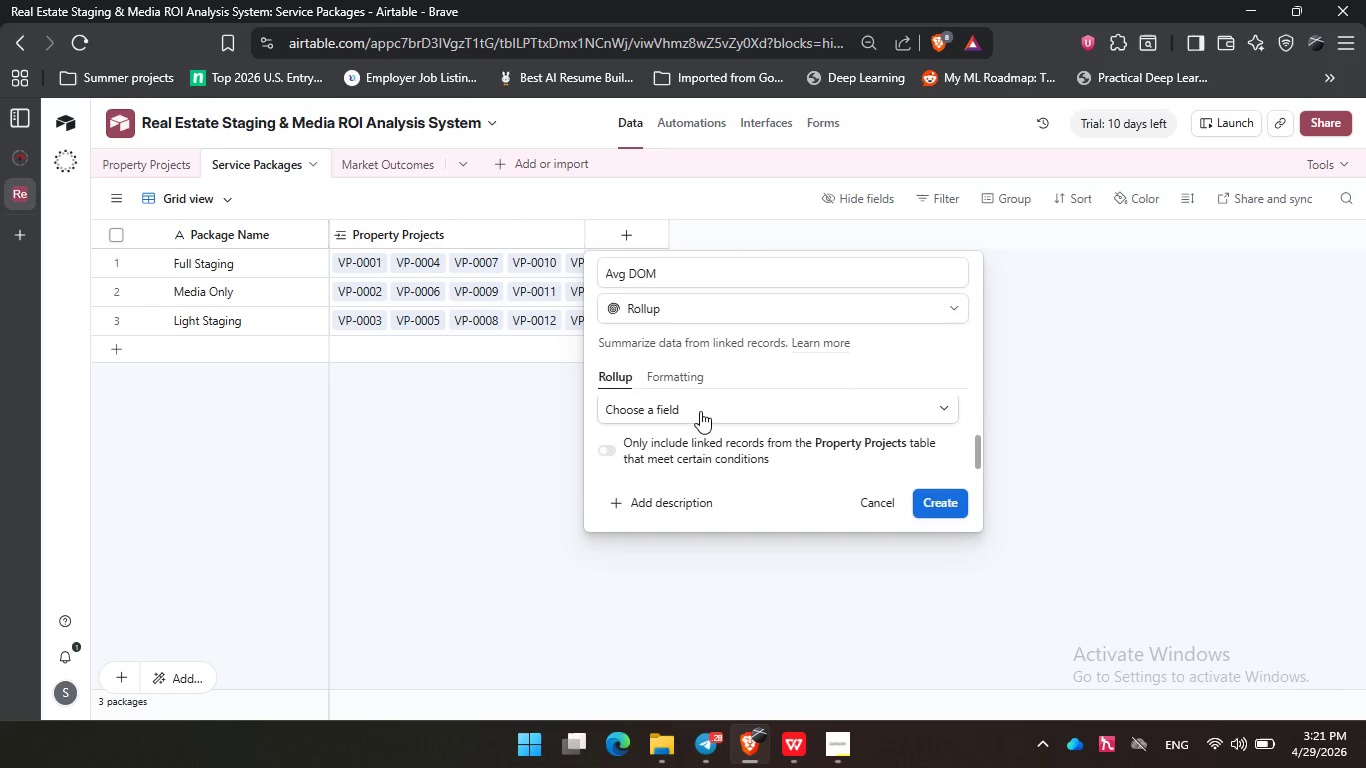 
left_click([700, 411])
 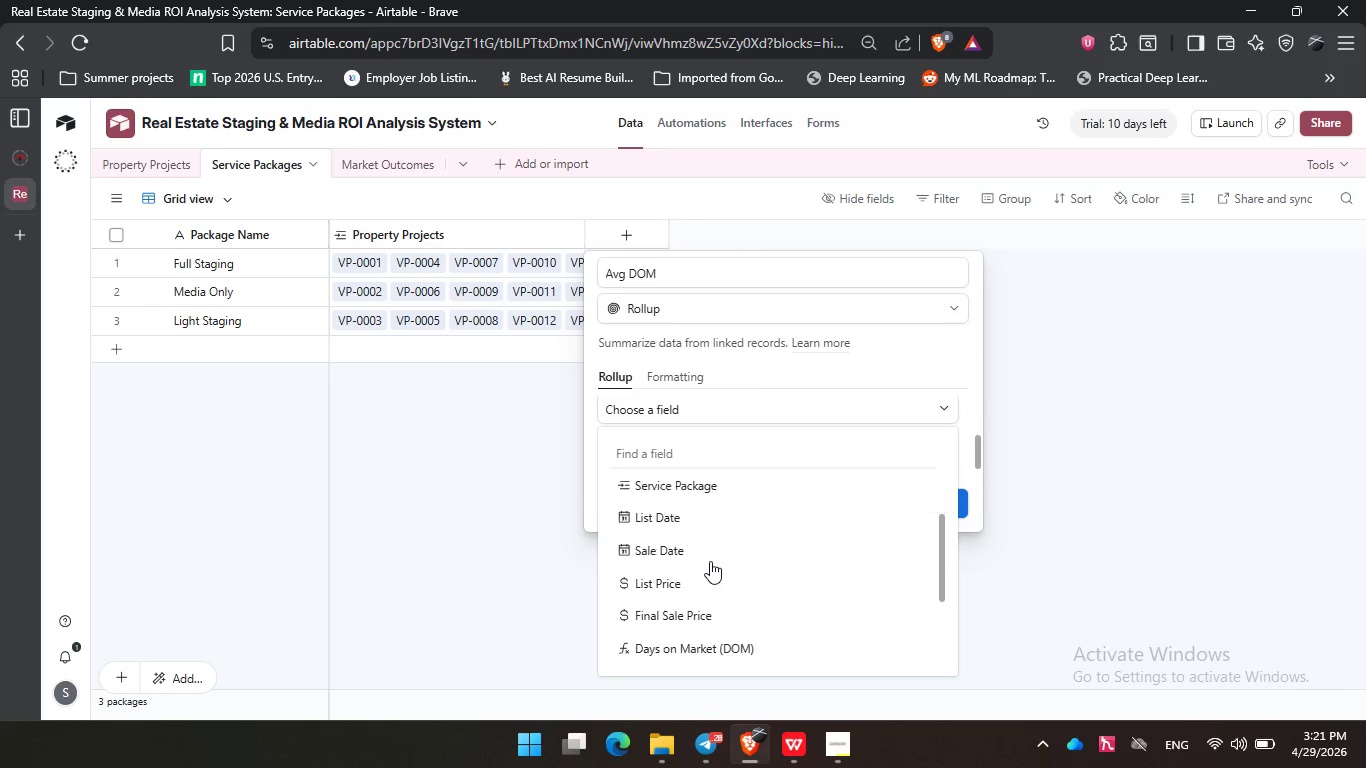 
scroll: coordinate [710, 561], scroll_direction: down, amount: 2.0
 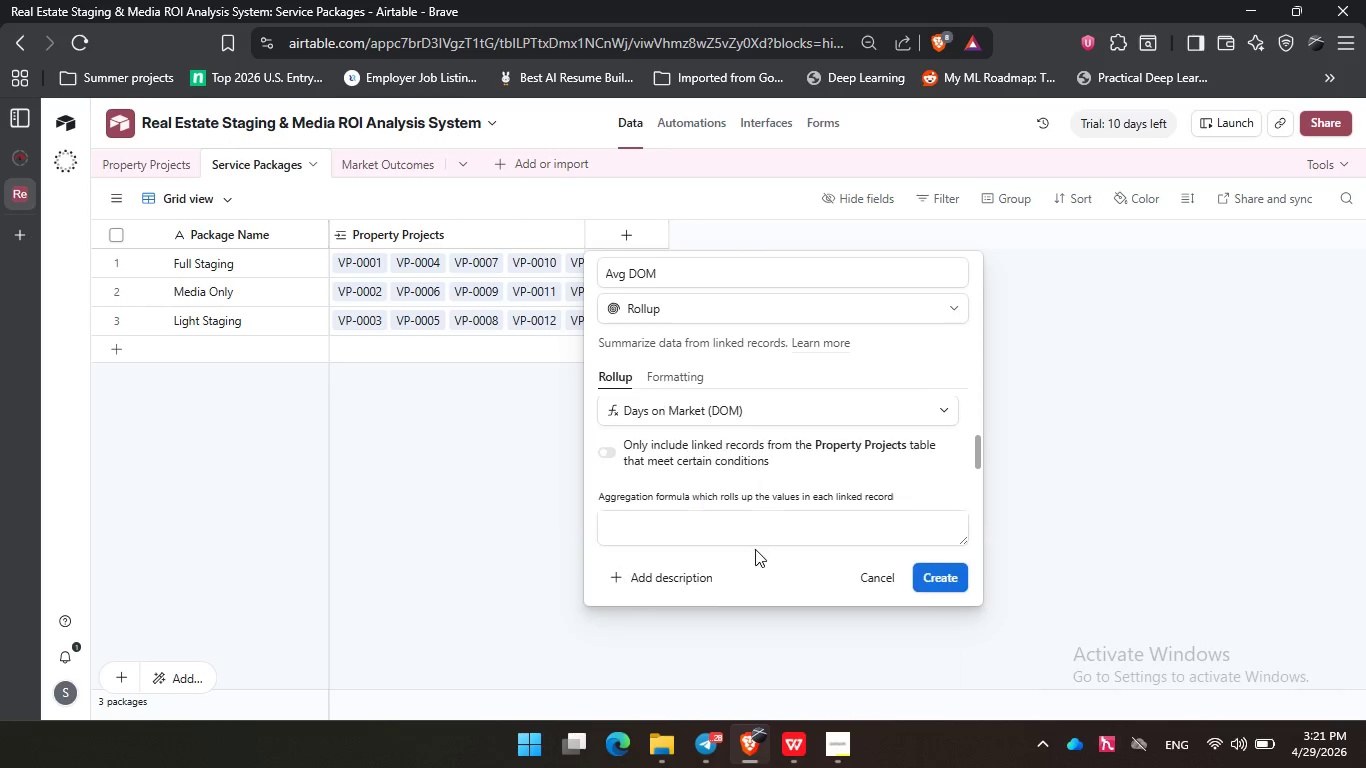 
left_click([755, 549])
 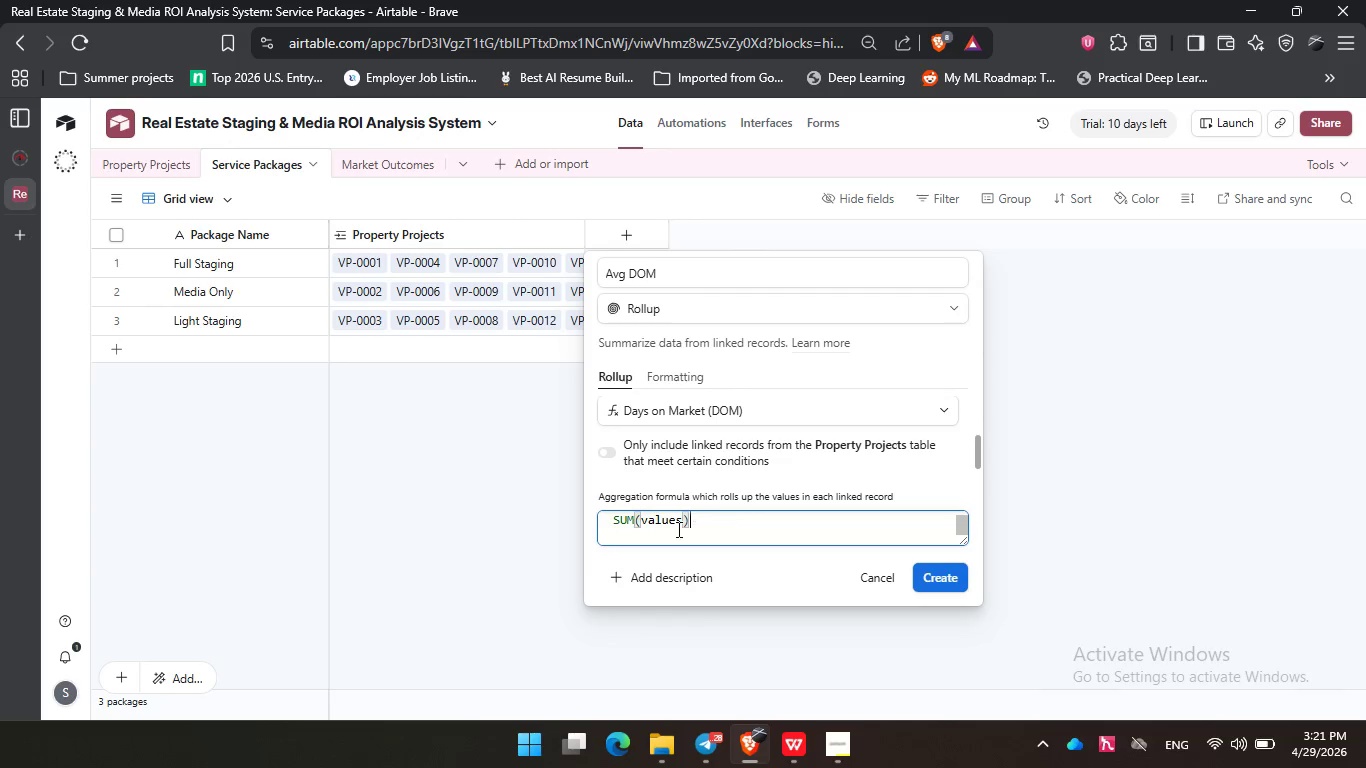 
left_click_drag(start_coordinate=[724, 519], to_coordinate=[591, 522])
 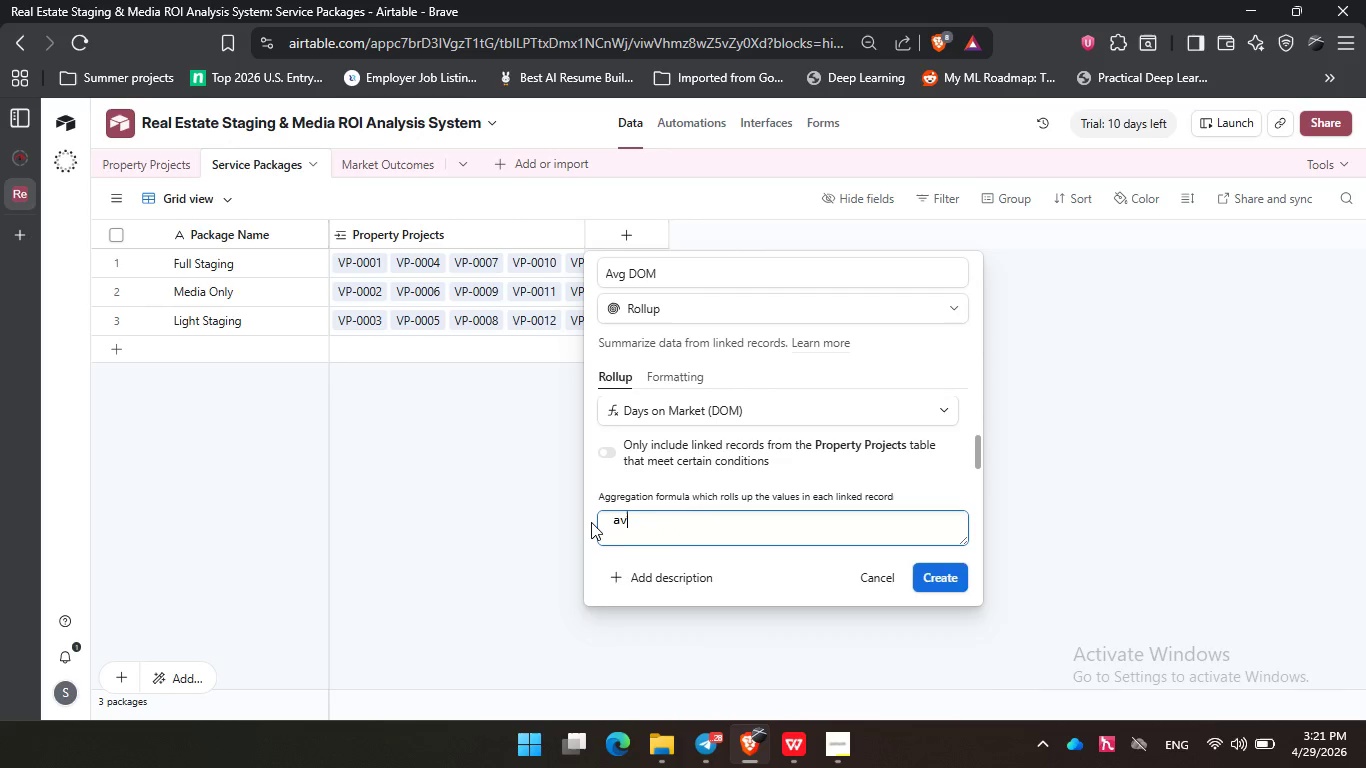 
type(av)
 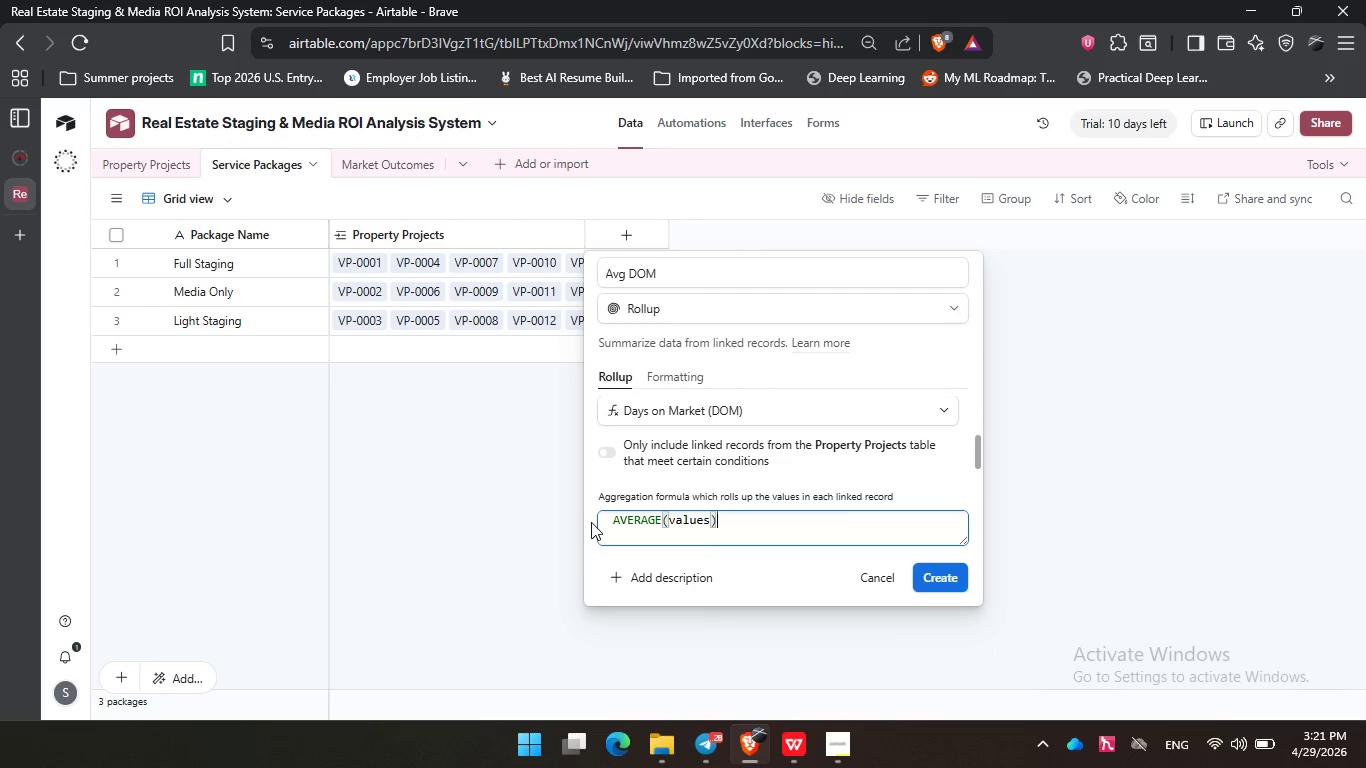 
key(Enter)
 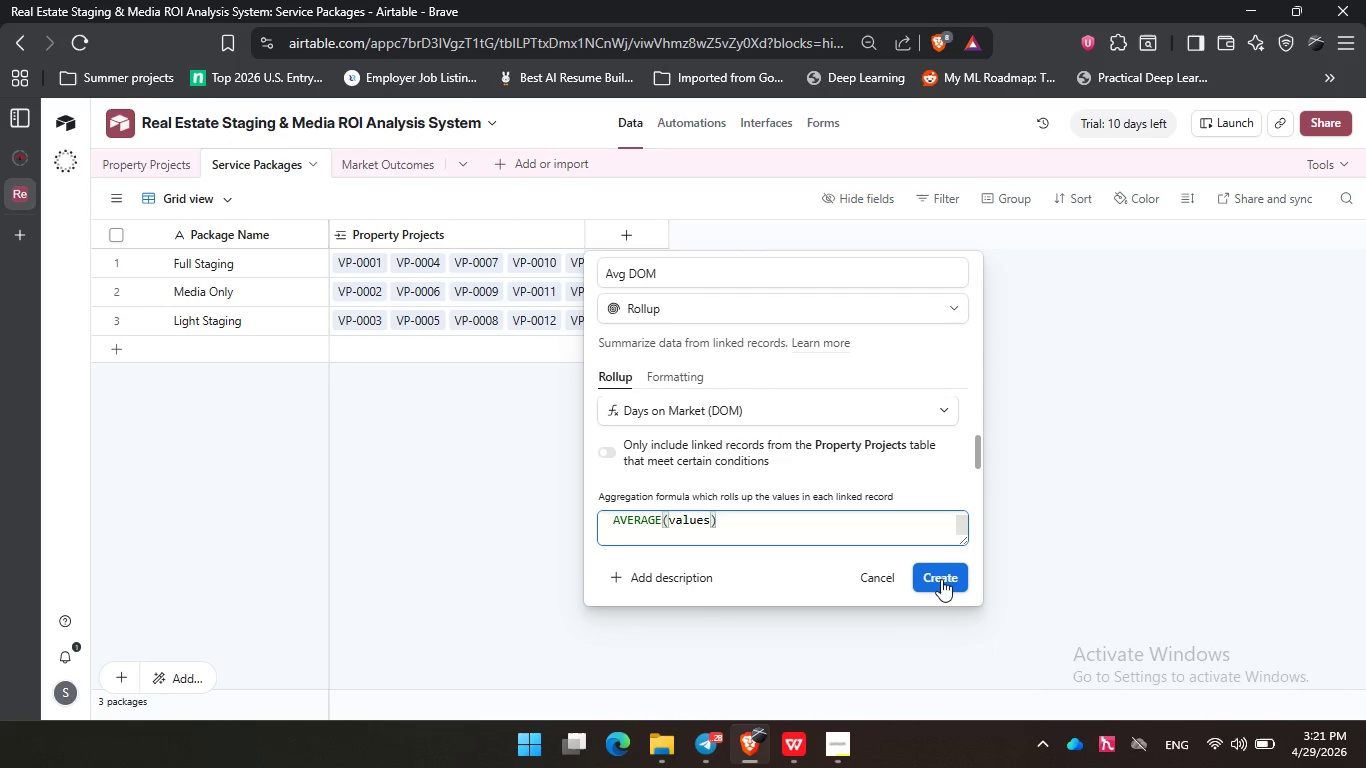 
left_click([941, 579])
 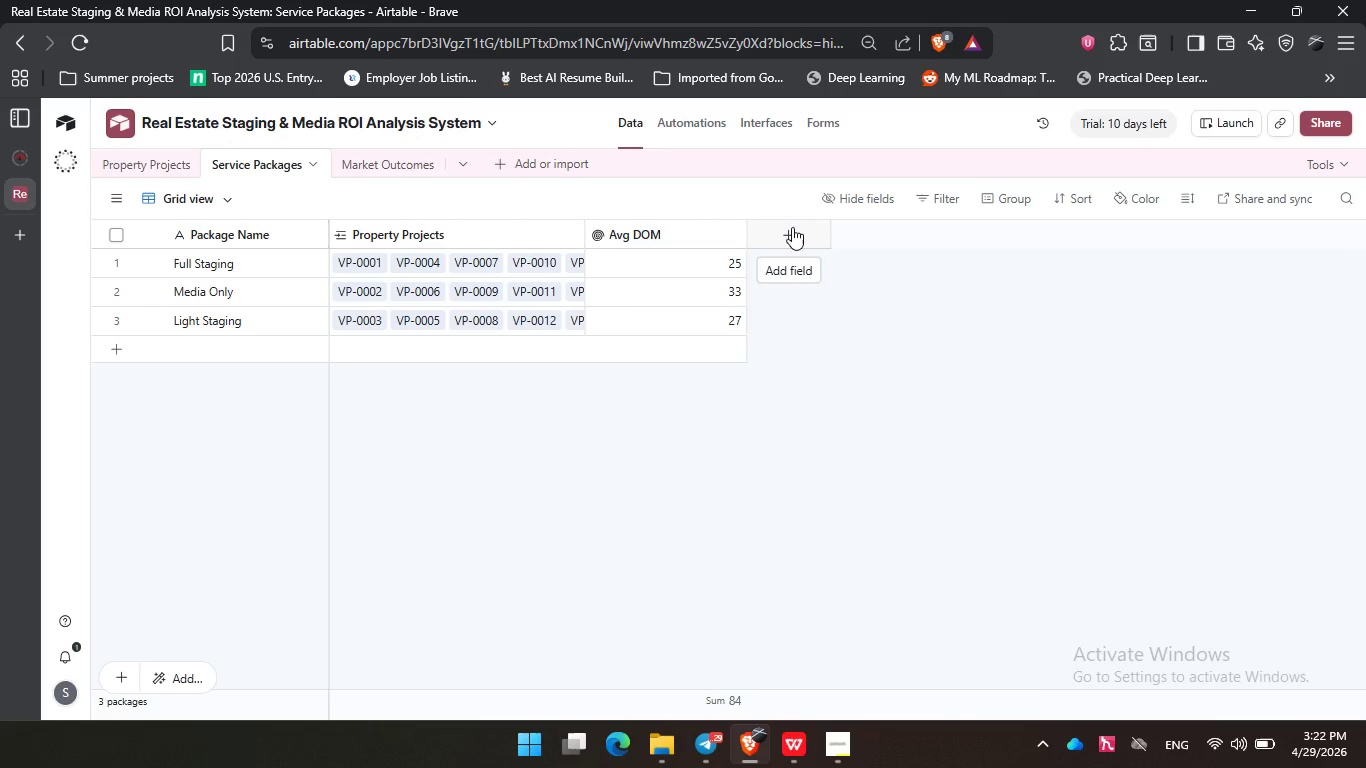 
wait(25.97)
 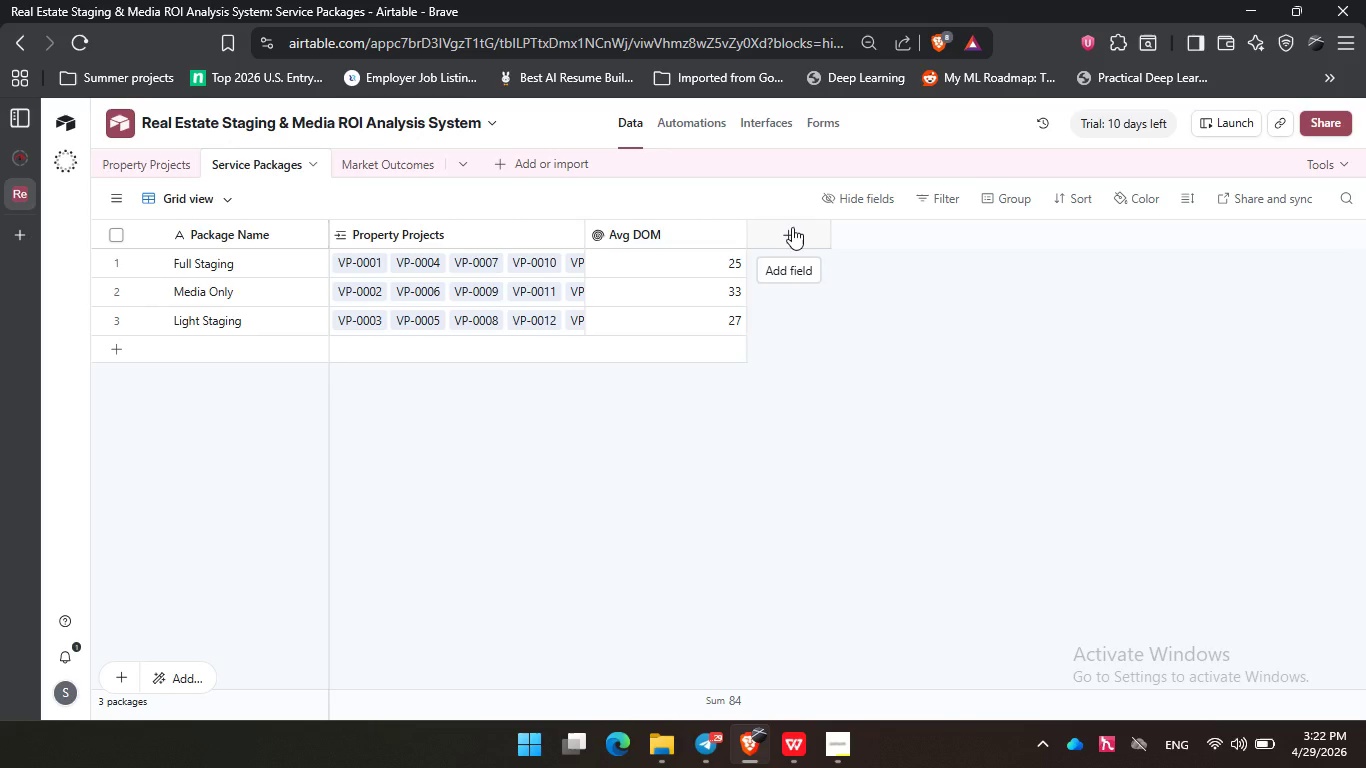 
left_click([795, 234])
 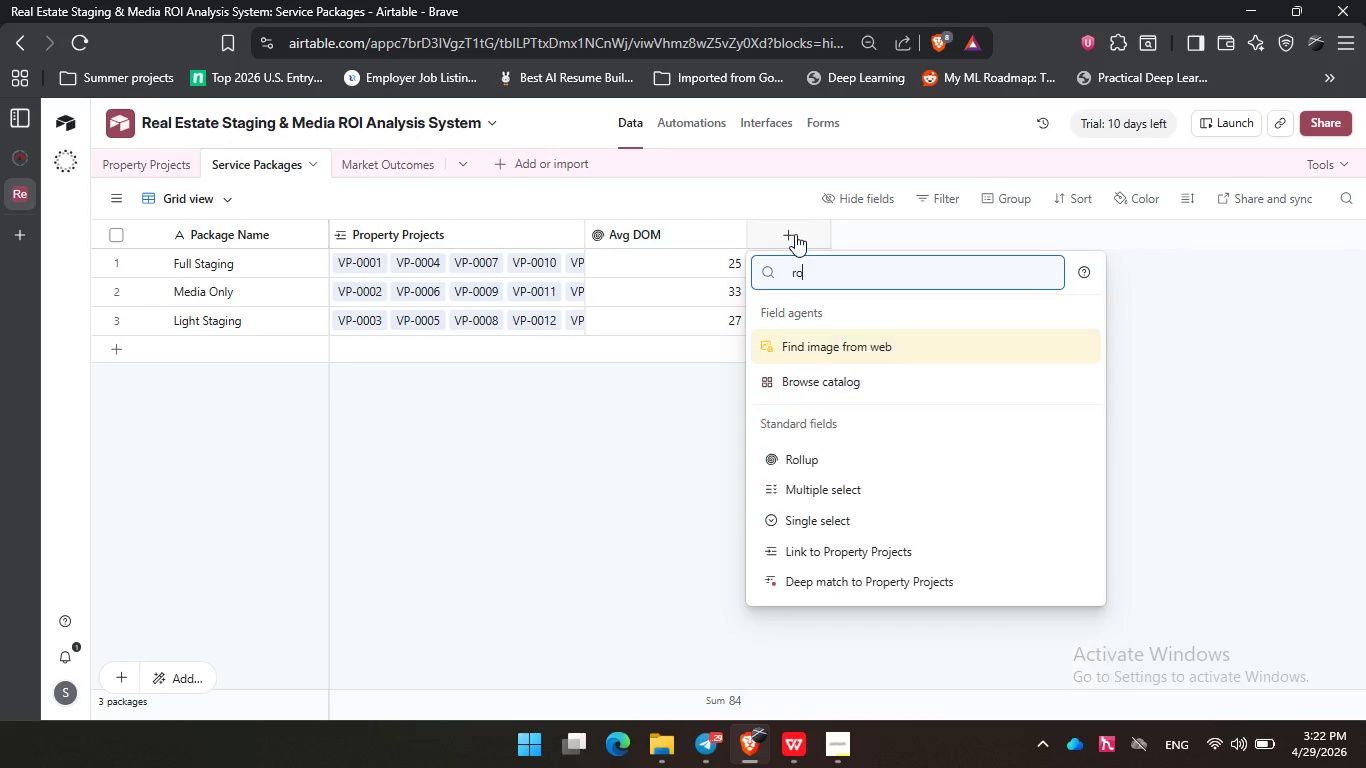 
type(rol)
 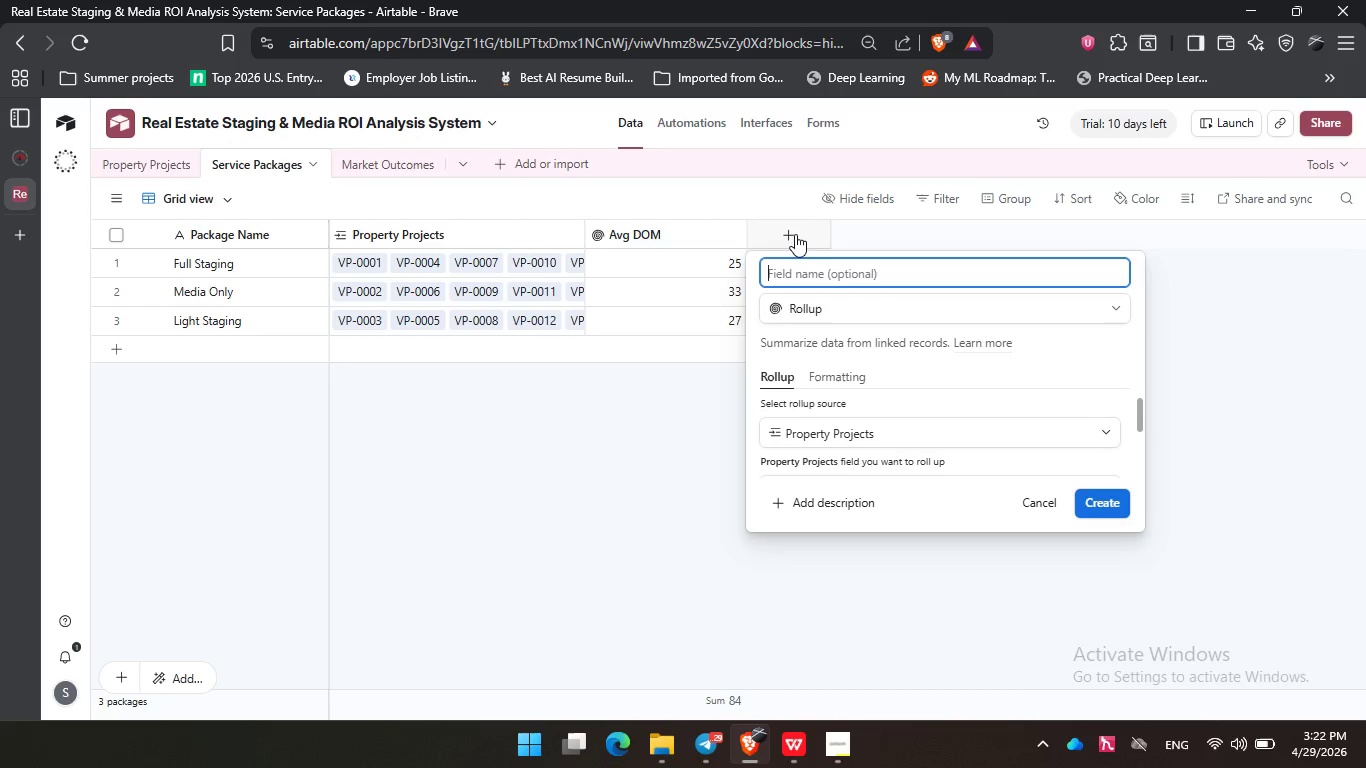 
key(Enter)
 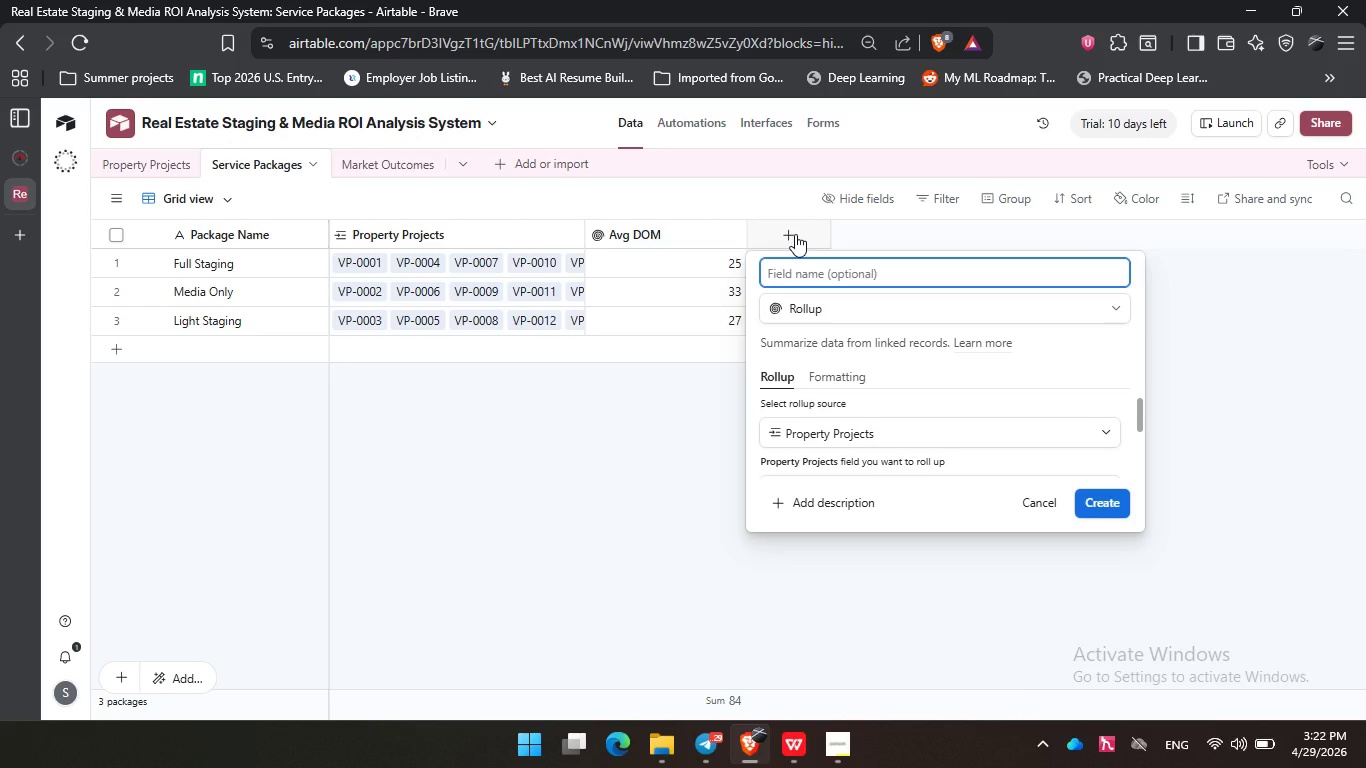 
type(Avg Sale-to-List)
 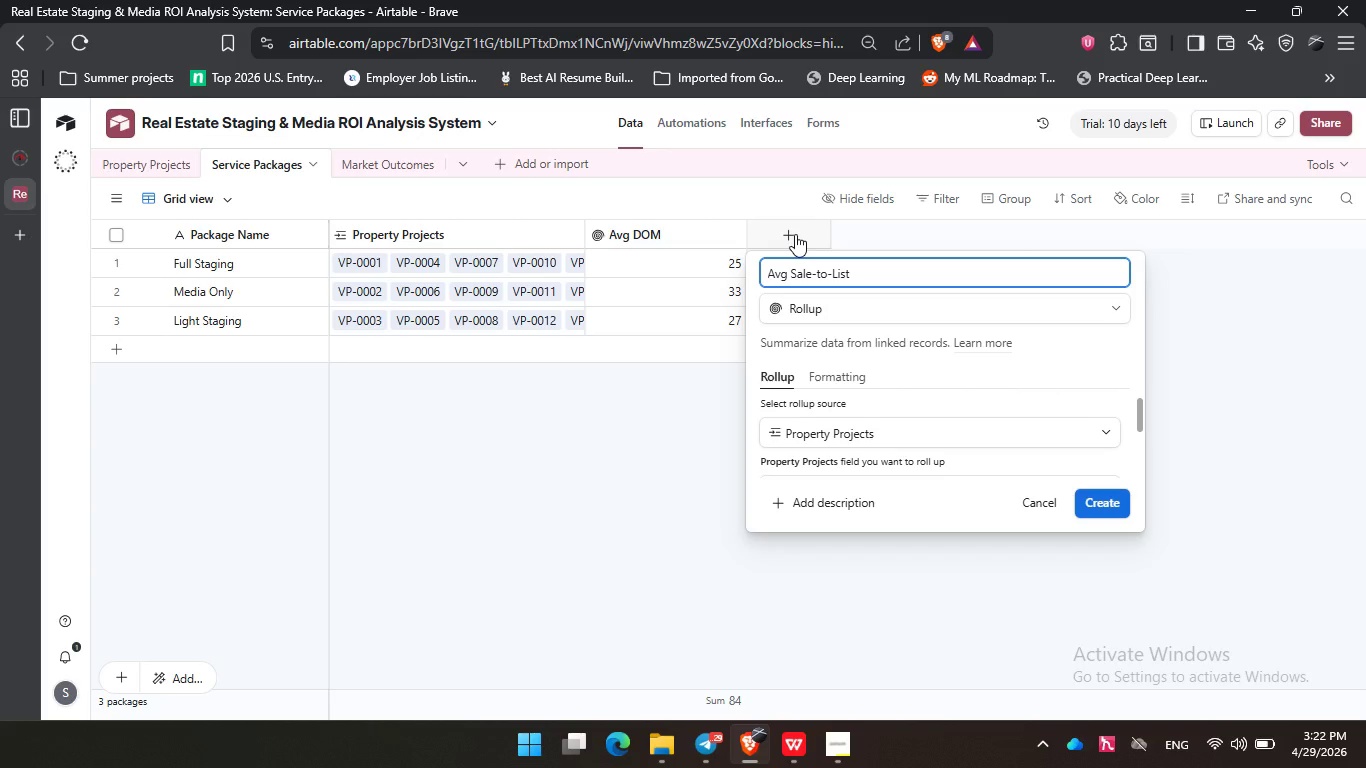 
wait(7.33)
 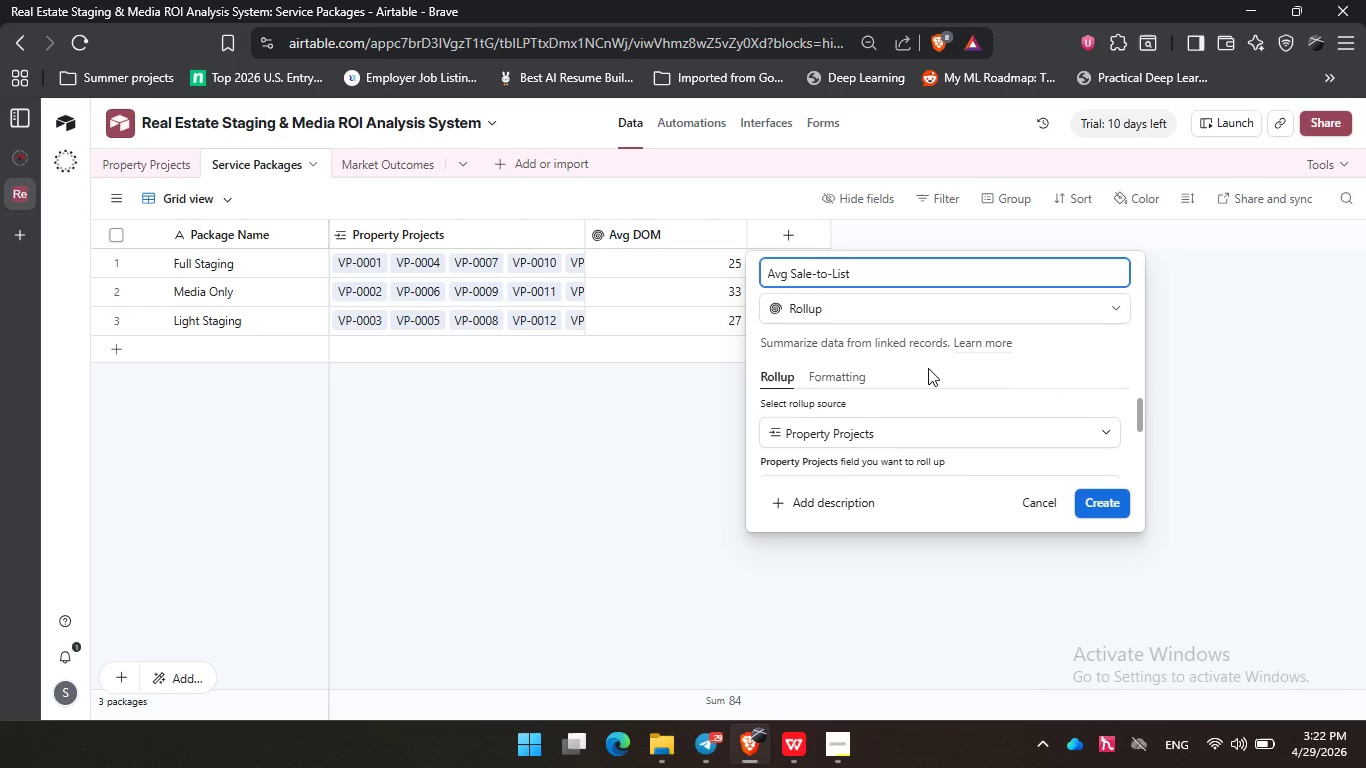 
scroll: coordinate [916, 434], scroll_direction: down, amount: 1.0
 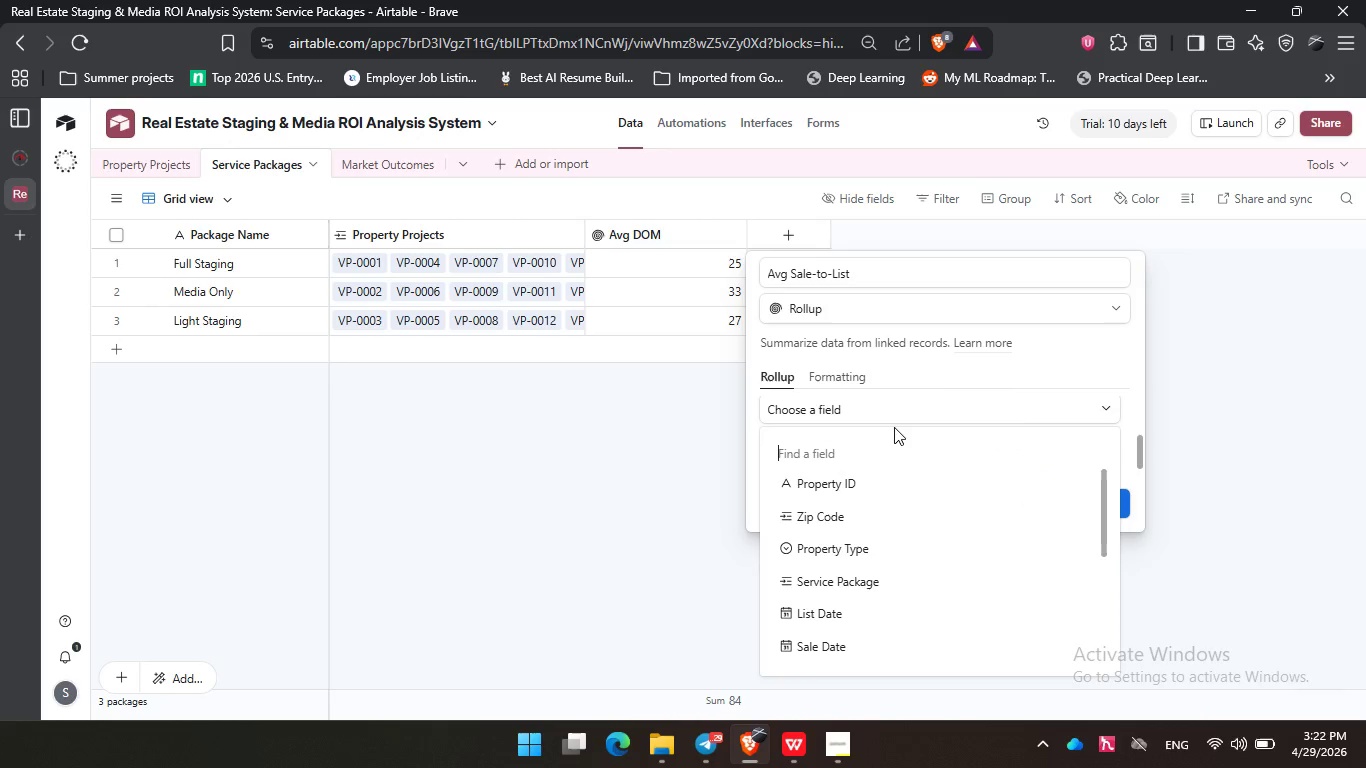 
left_click([852, 402])
 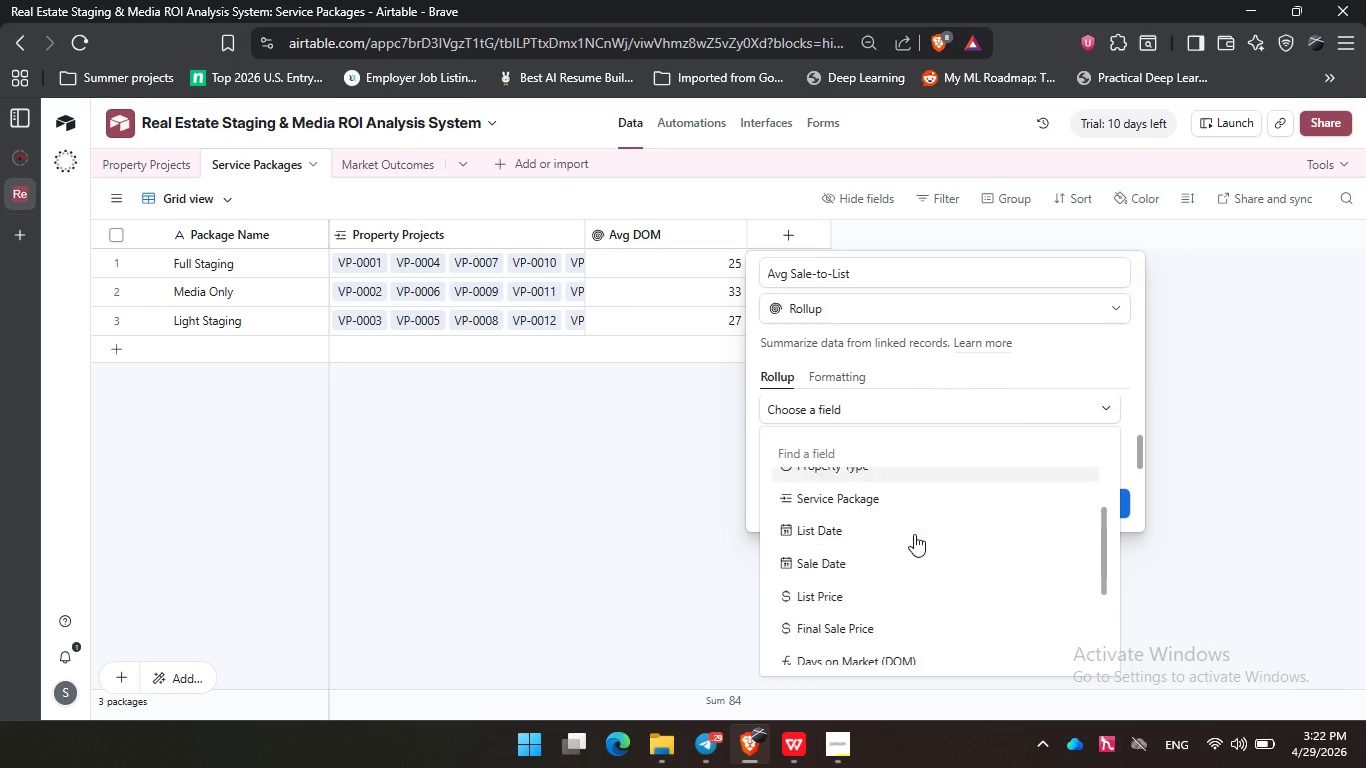 
scroll: coordinate [900, 622], scroll_direction: down, amount: 2.0
 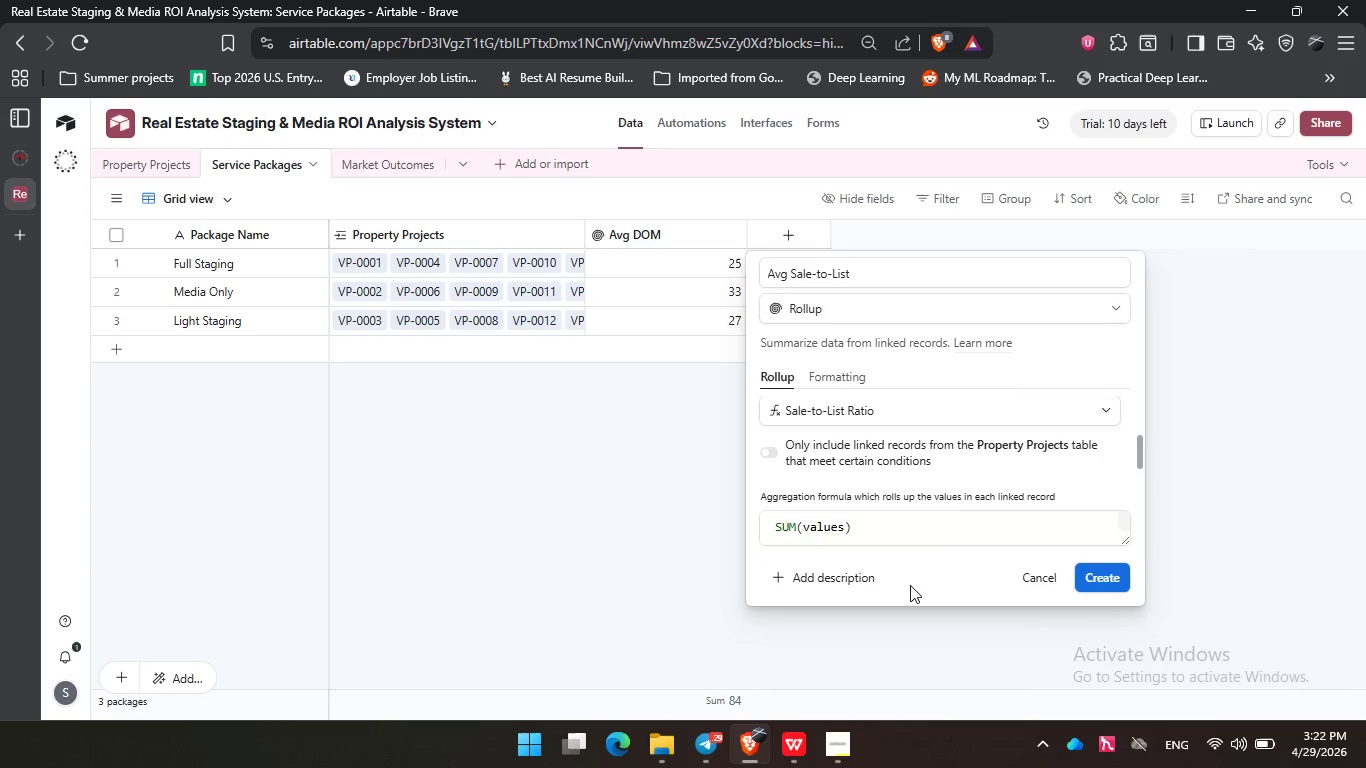 
left_click([906, 584])
 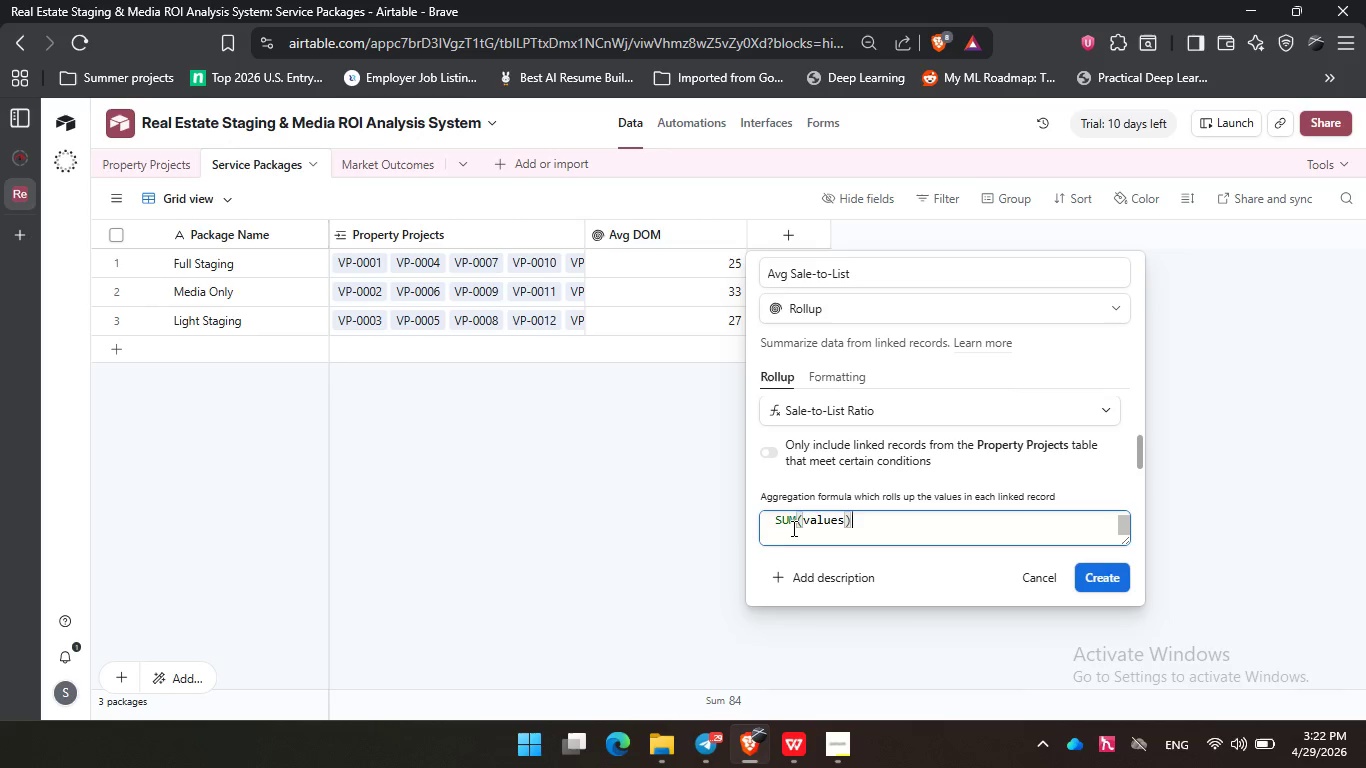 
left_click_drag(start_coordinate=[888, 532], to_coordinate=[738, 528])
 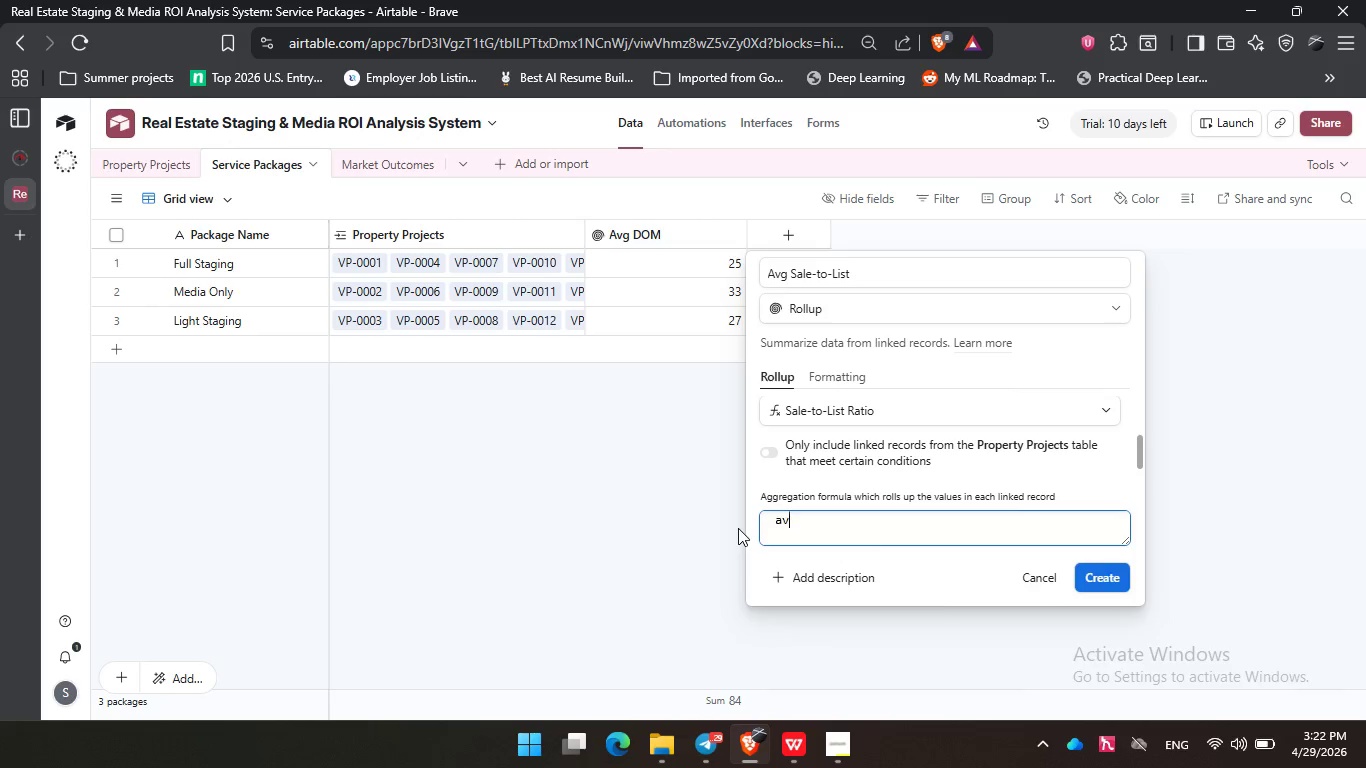 
type(av)
 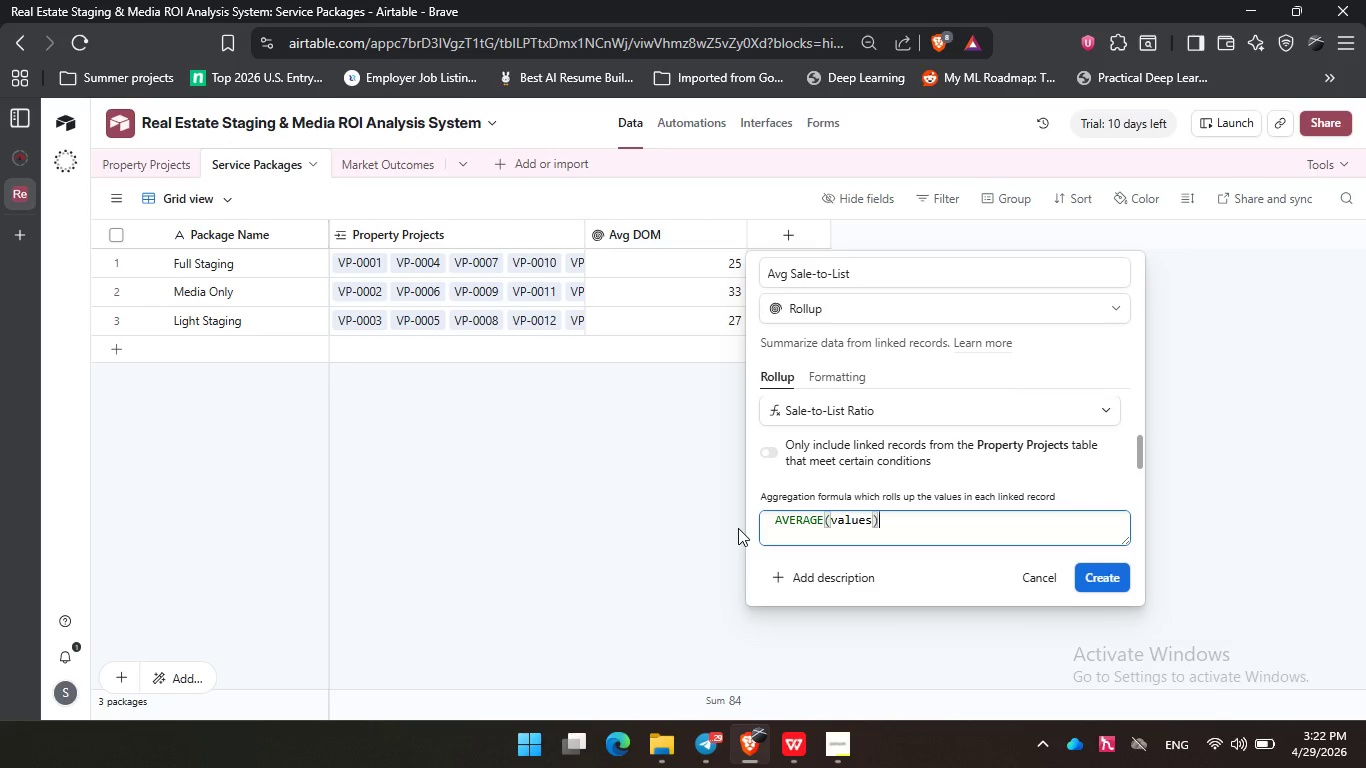 
key(Enter)
 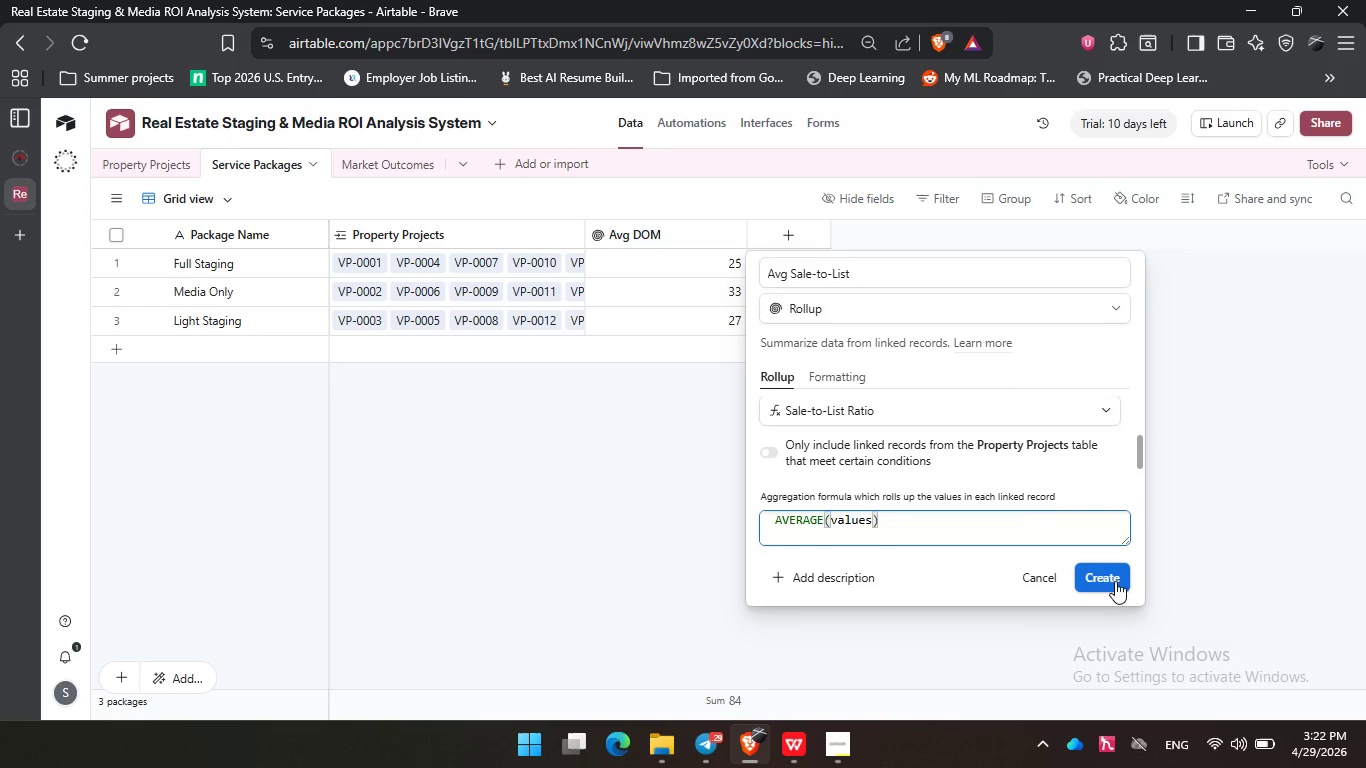 
left_click([1111, 581])
 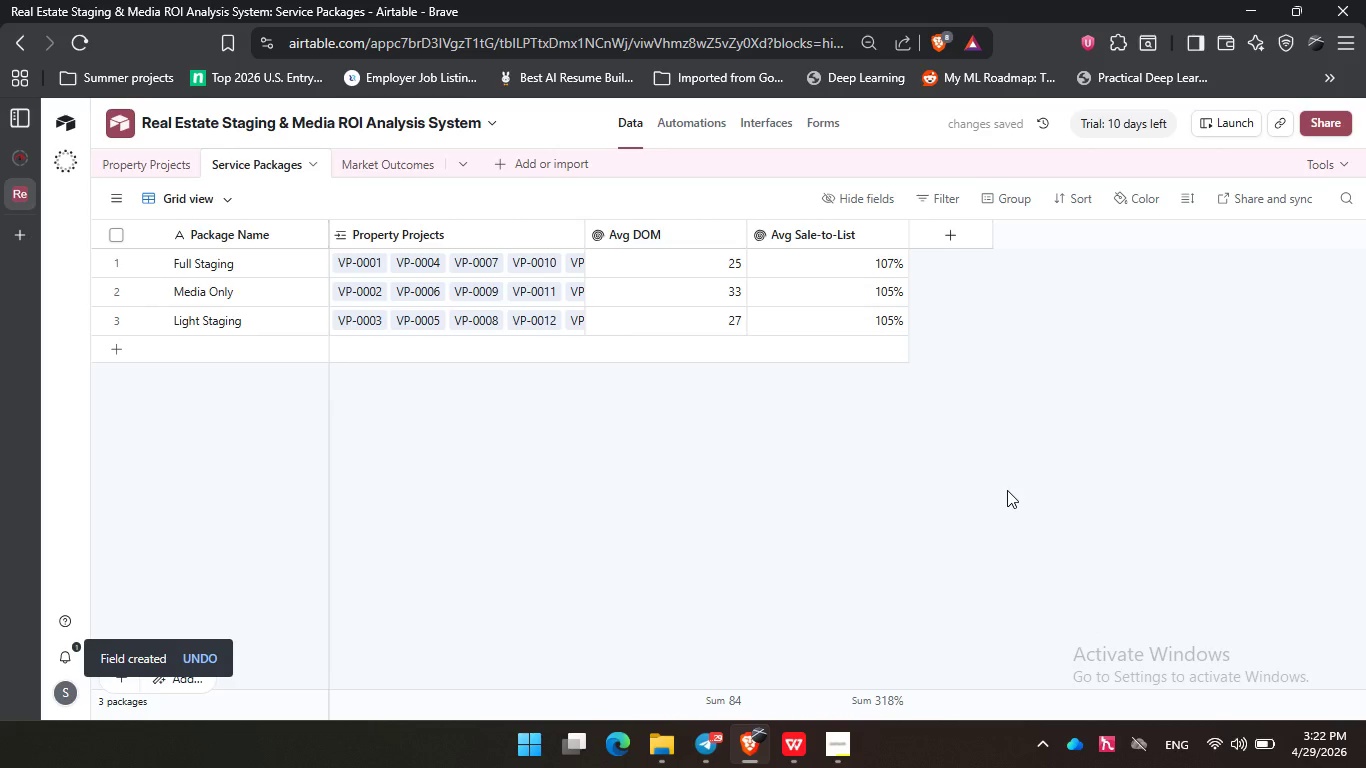 
wait(6.11)
 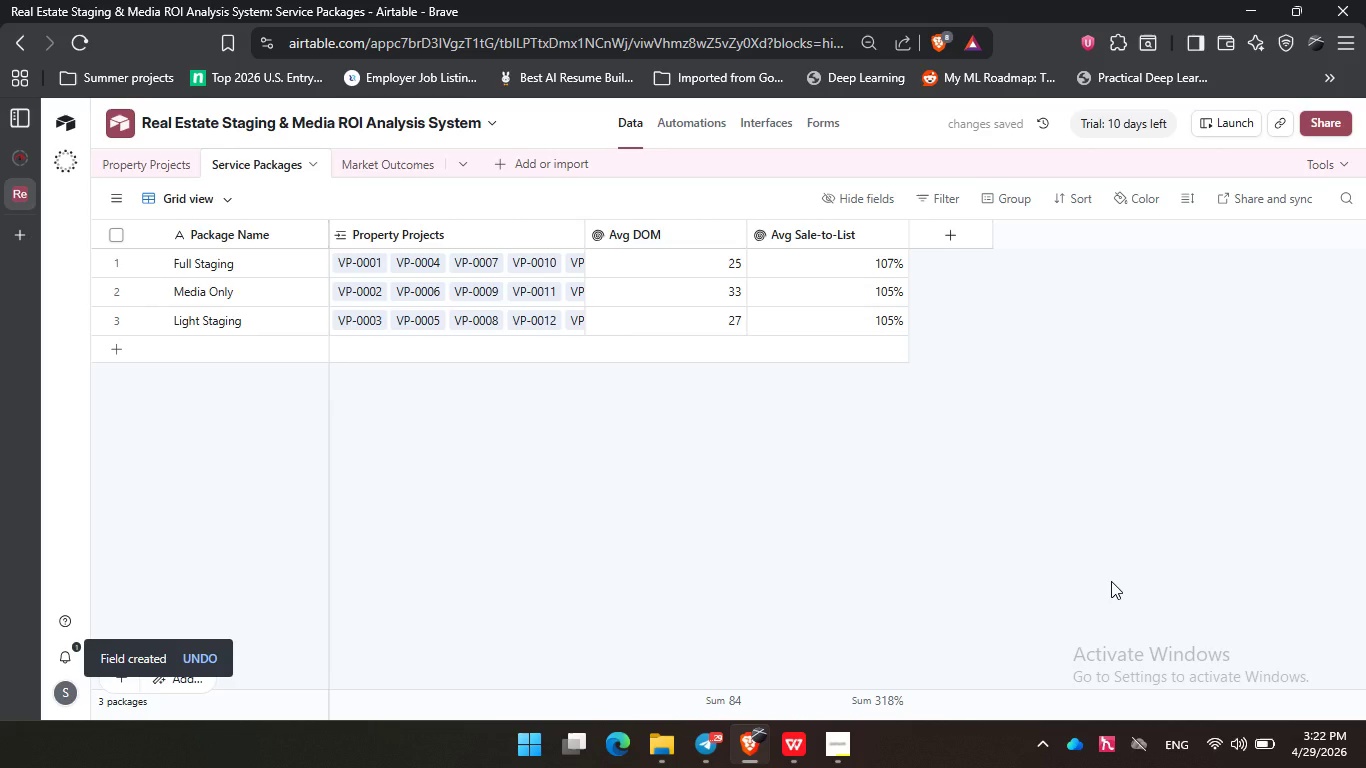 
left_click([970, 233])
 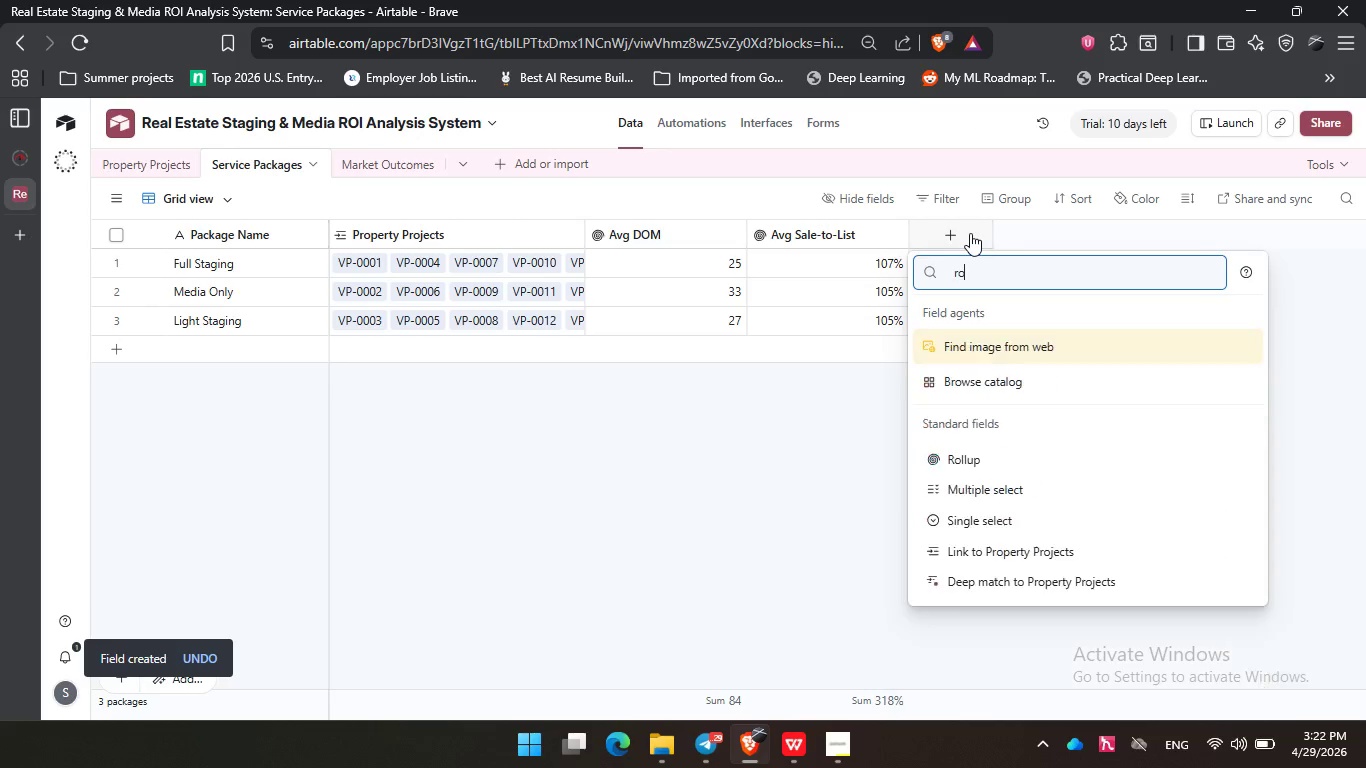 
type(rol)
 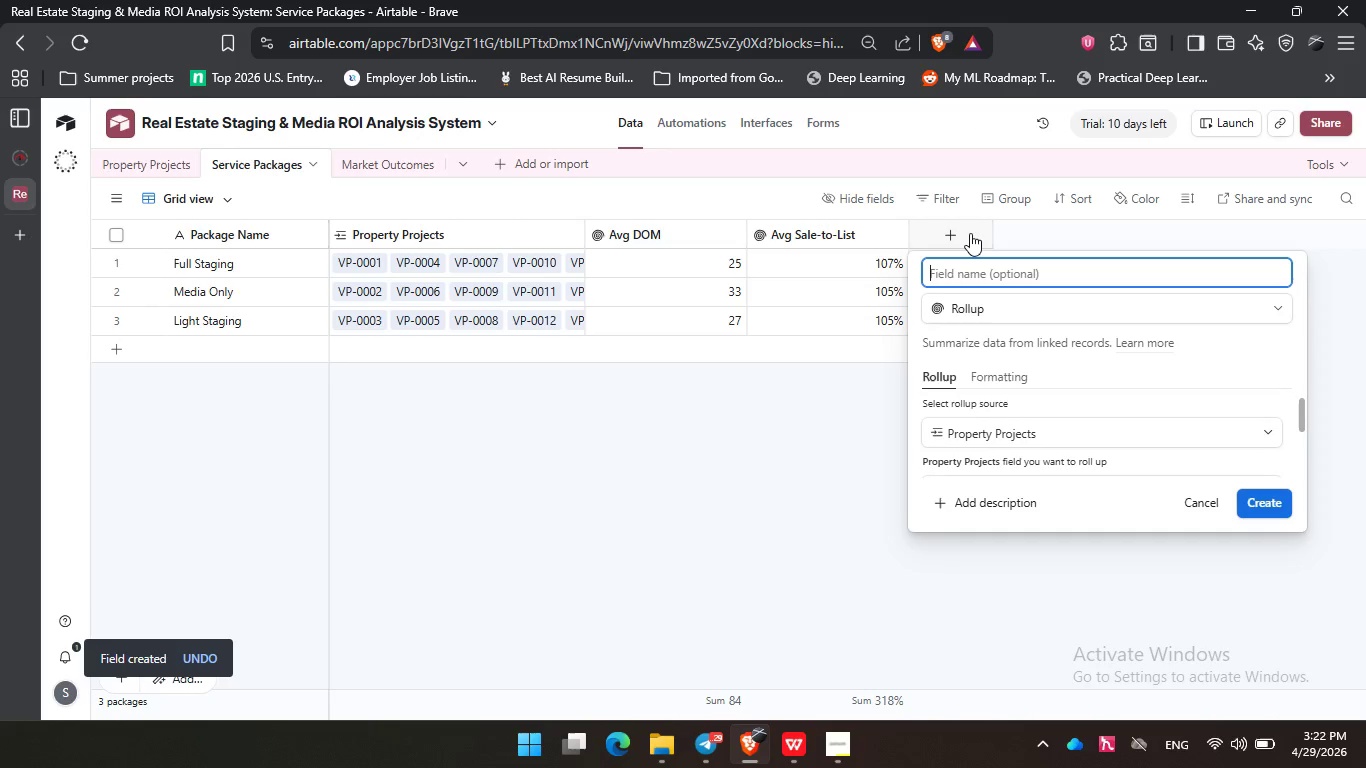 
key(Enter)
 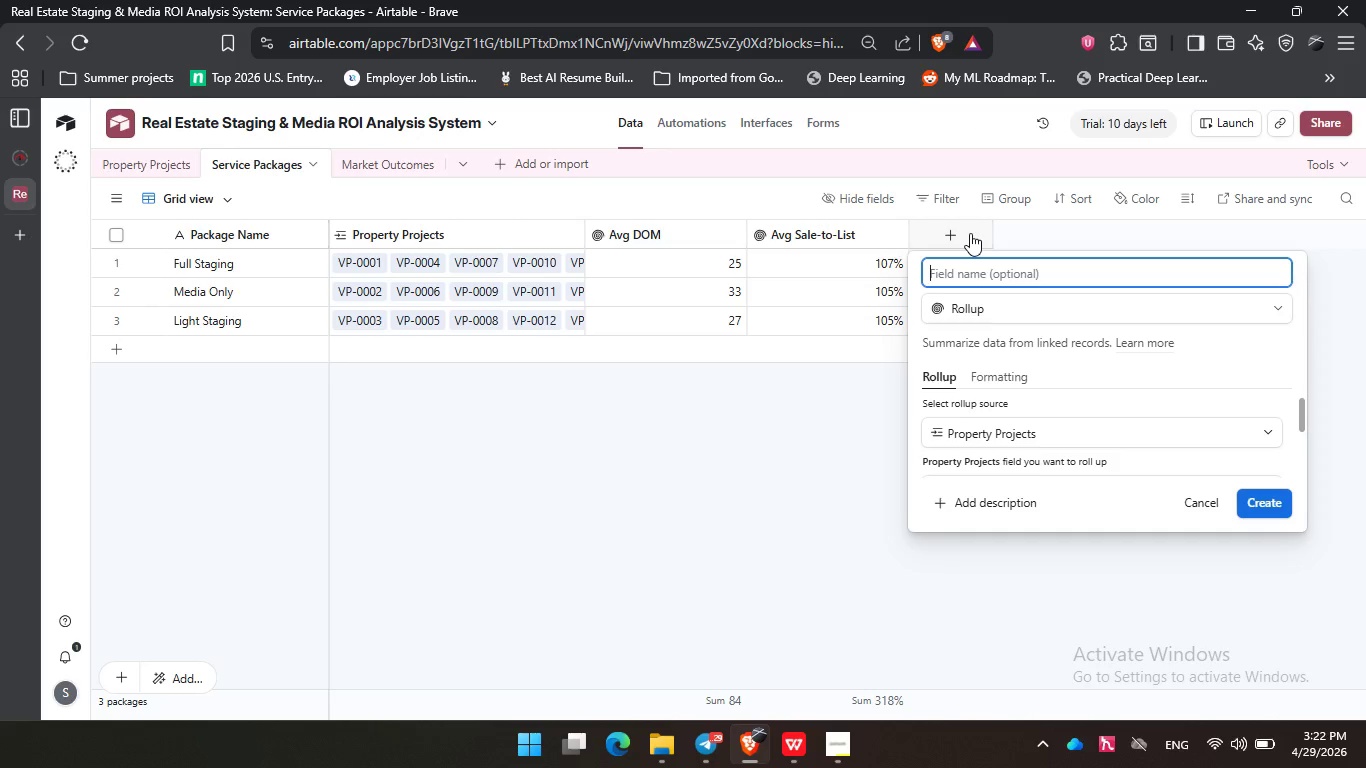 
type(Avg Price Premium)
 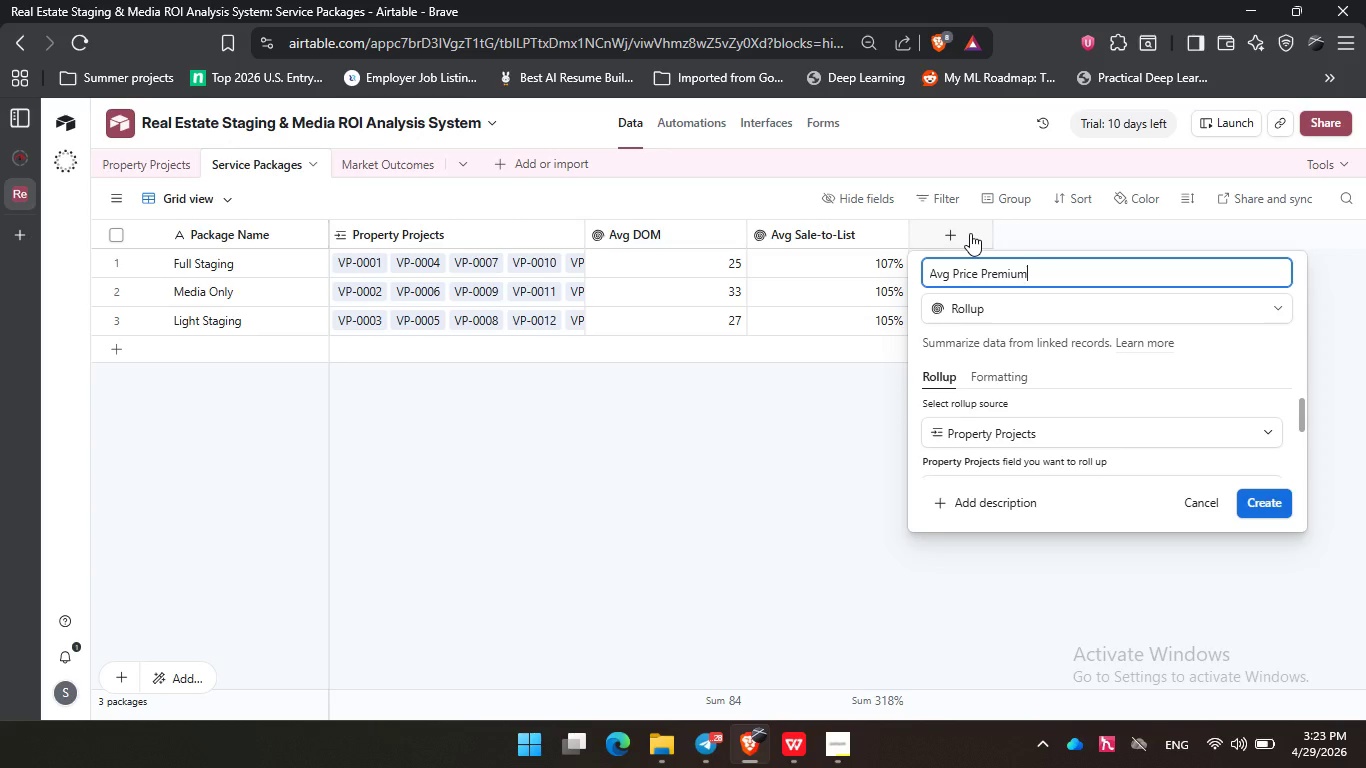 
scroll: coordinate [1031, 433], scroll_direction: down, amount: 1.0
 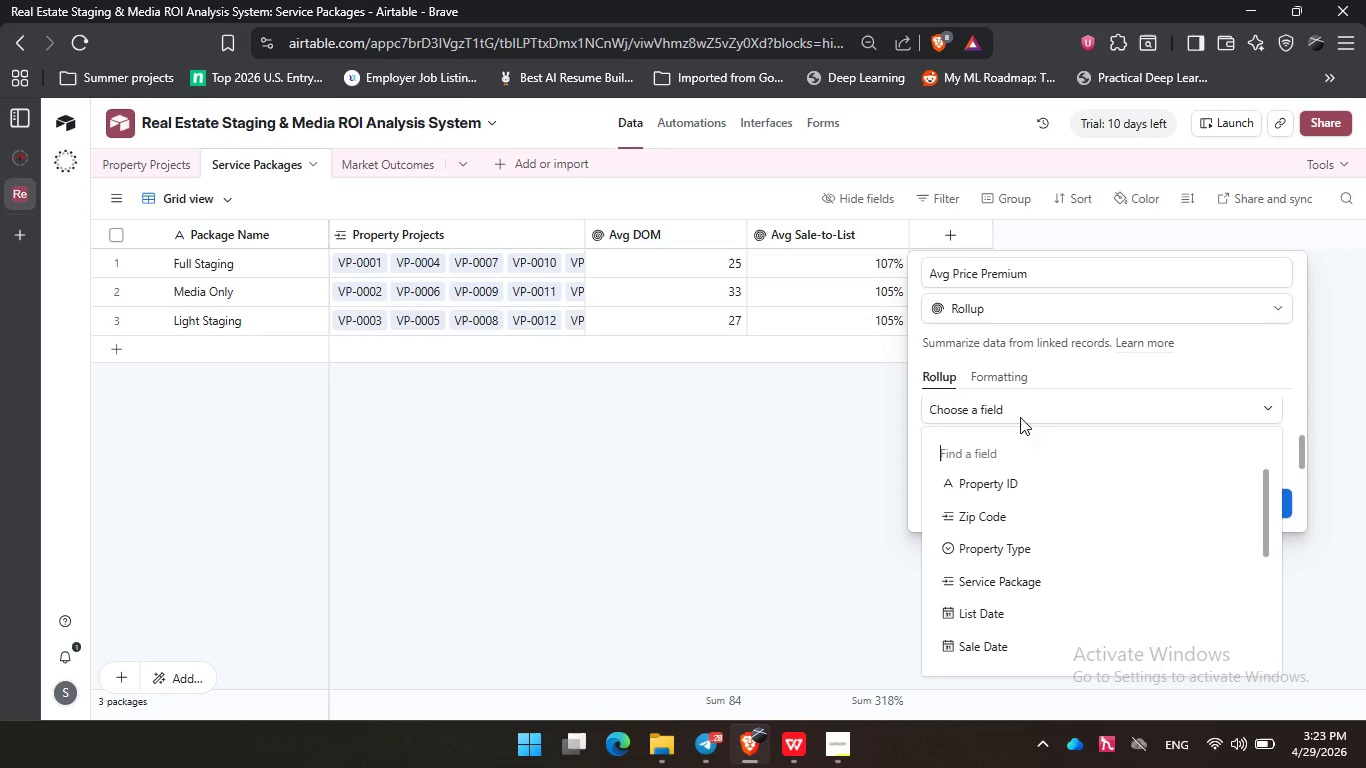 
left_click([1020, 417])
 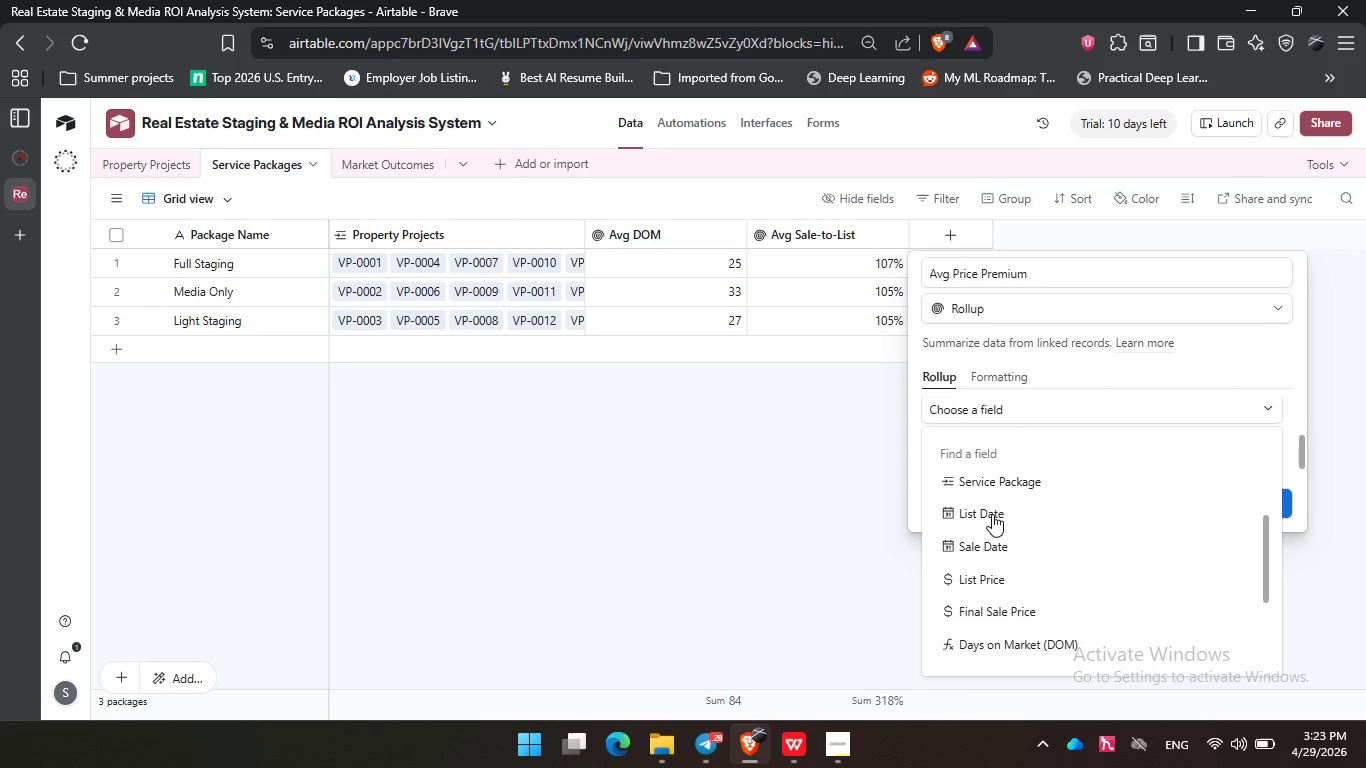 
scroll: coordinate [992, 514], scroll_direction: down, amount: 2.0
 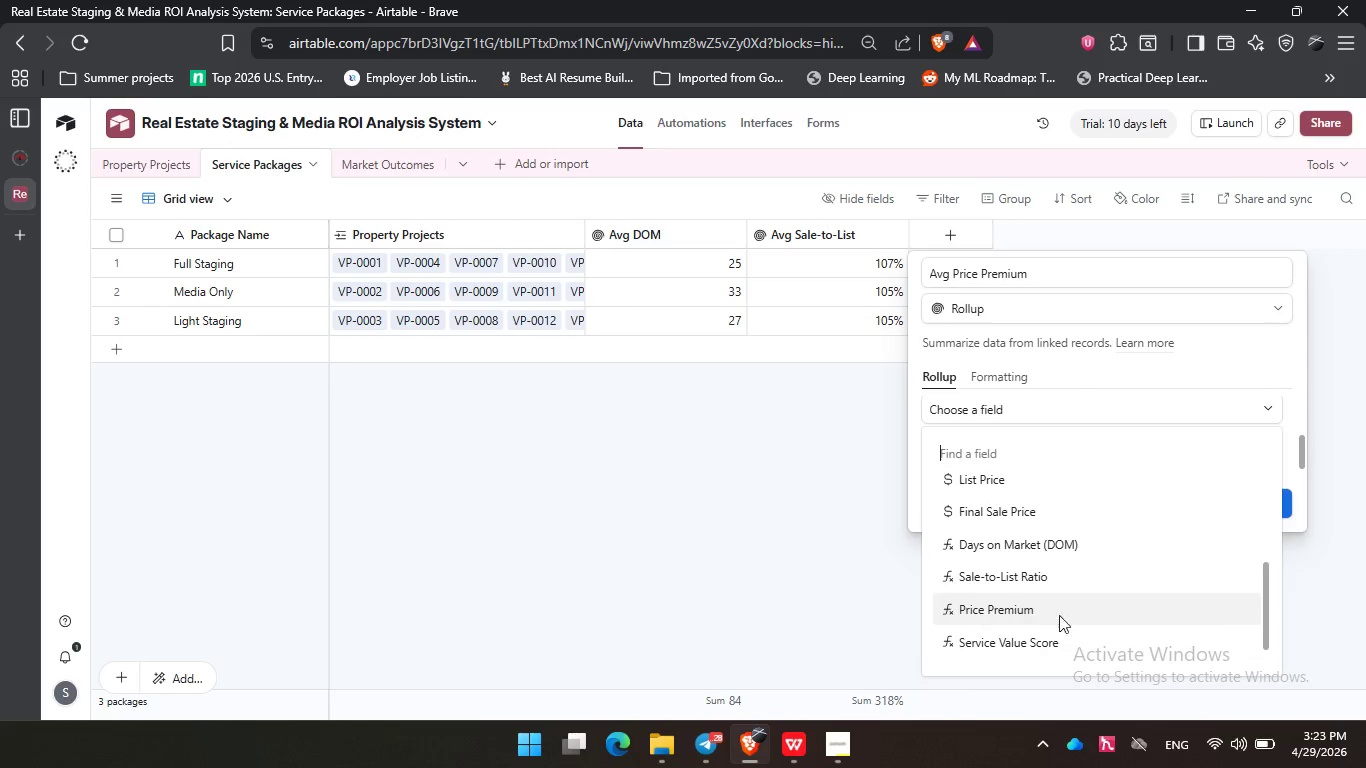 
left_click([1059, 615])
 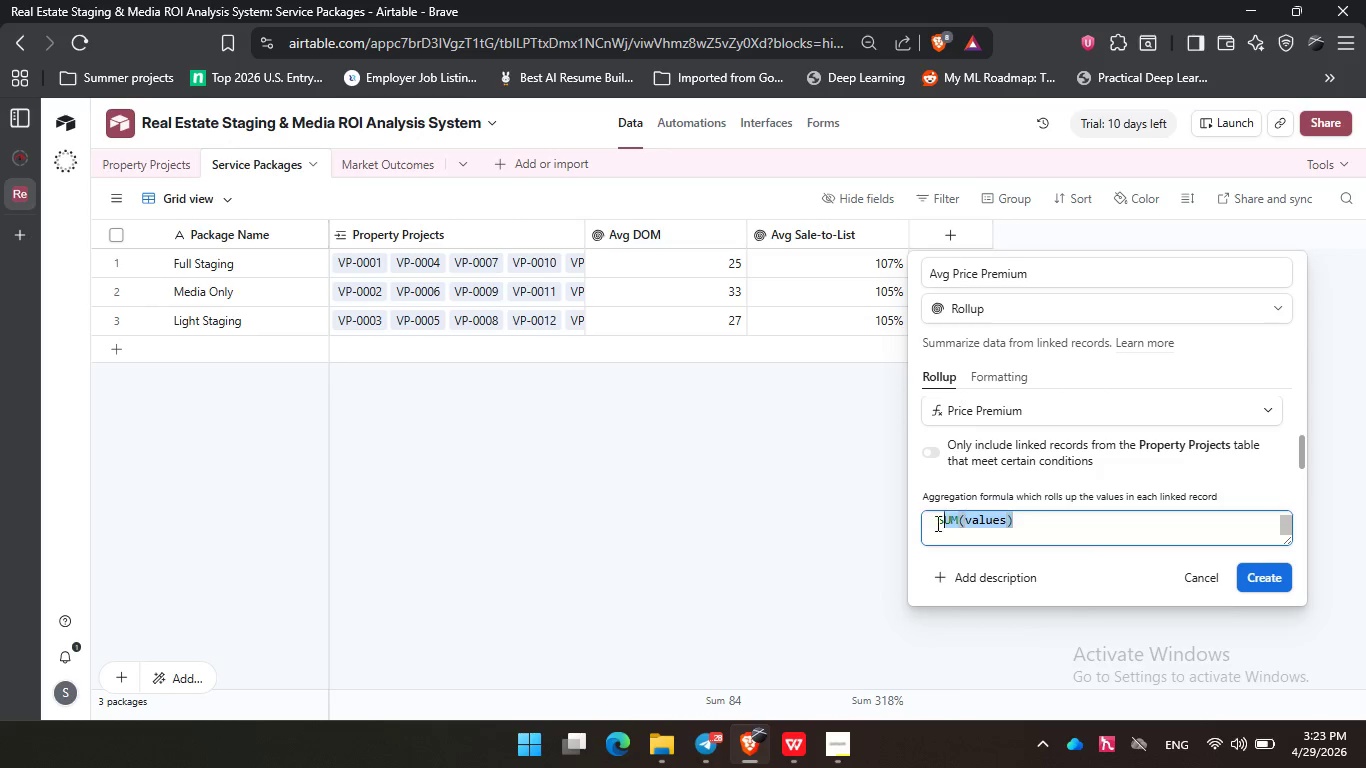 
left_click_drag(start_coordinate=[1066, 532], to_coordinate=[931, 523])
 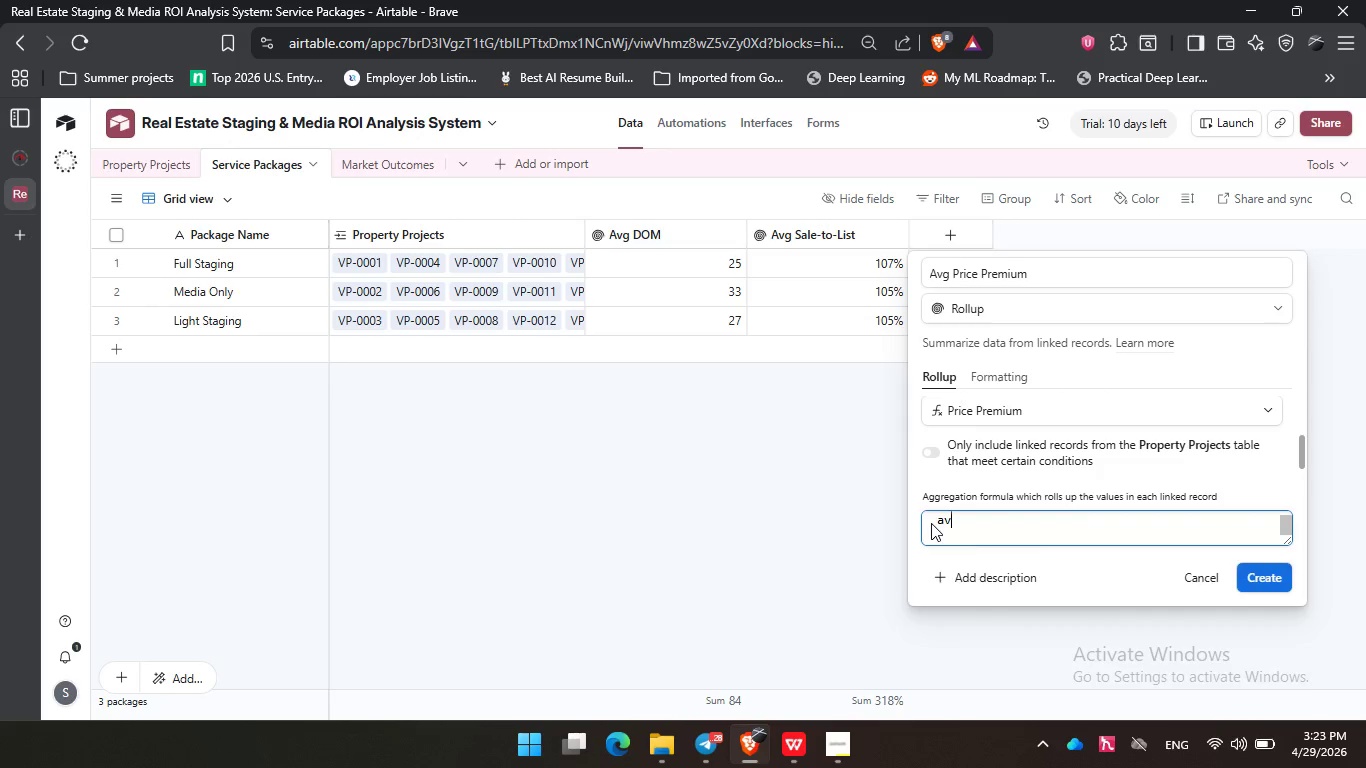 
type(av)
 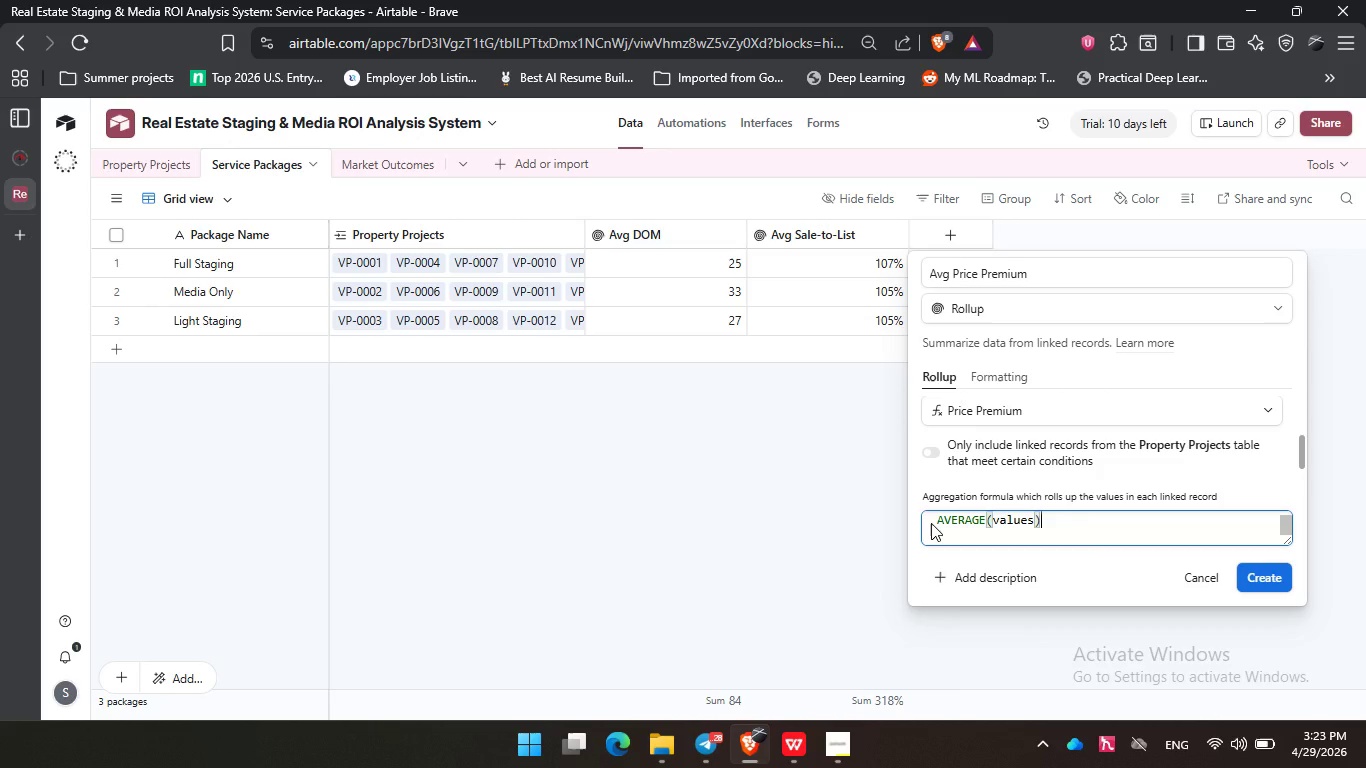 
key(Enter)
 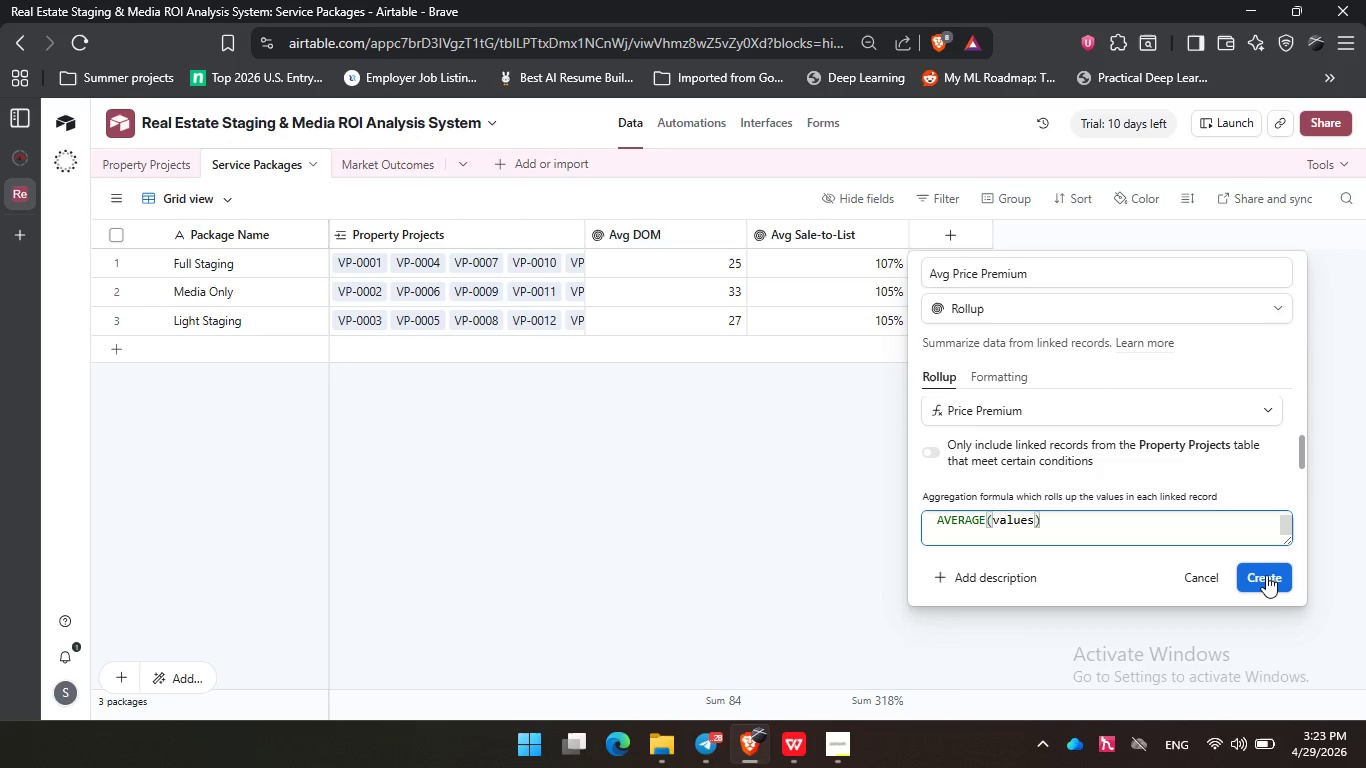 
left_click([1266, 575])
 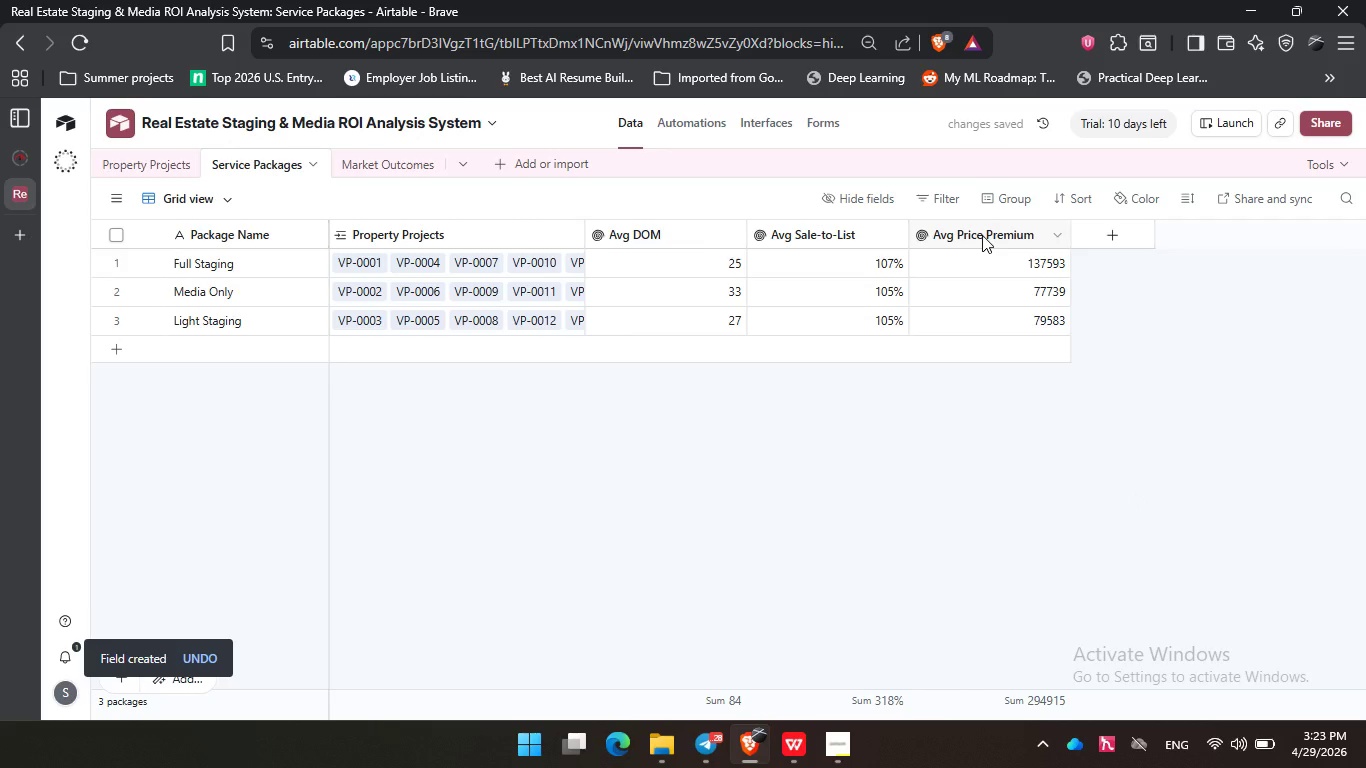 
double_click([982, 235])
 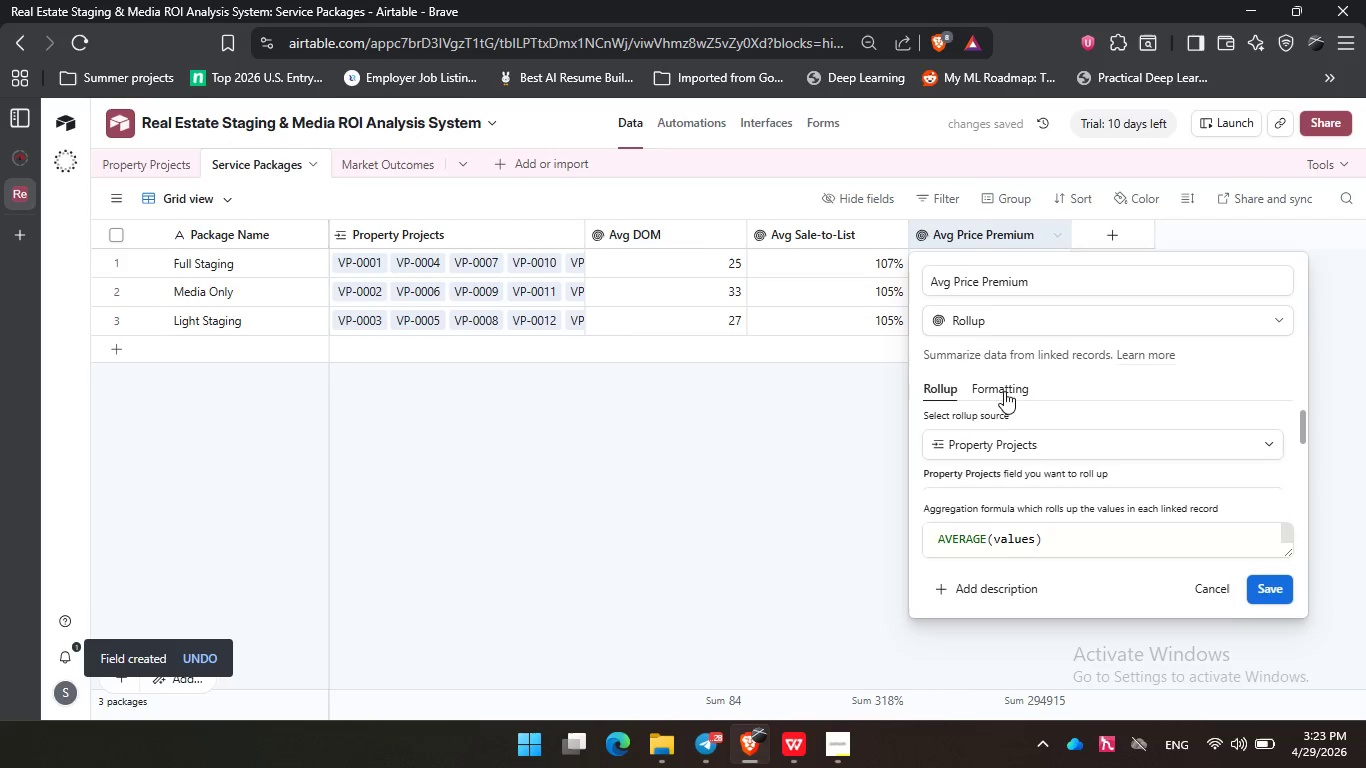 
left_click([1004, 391])
 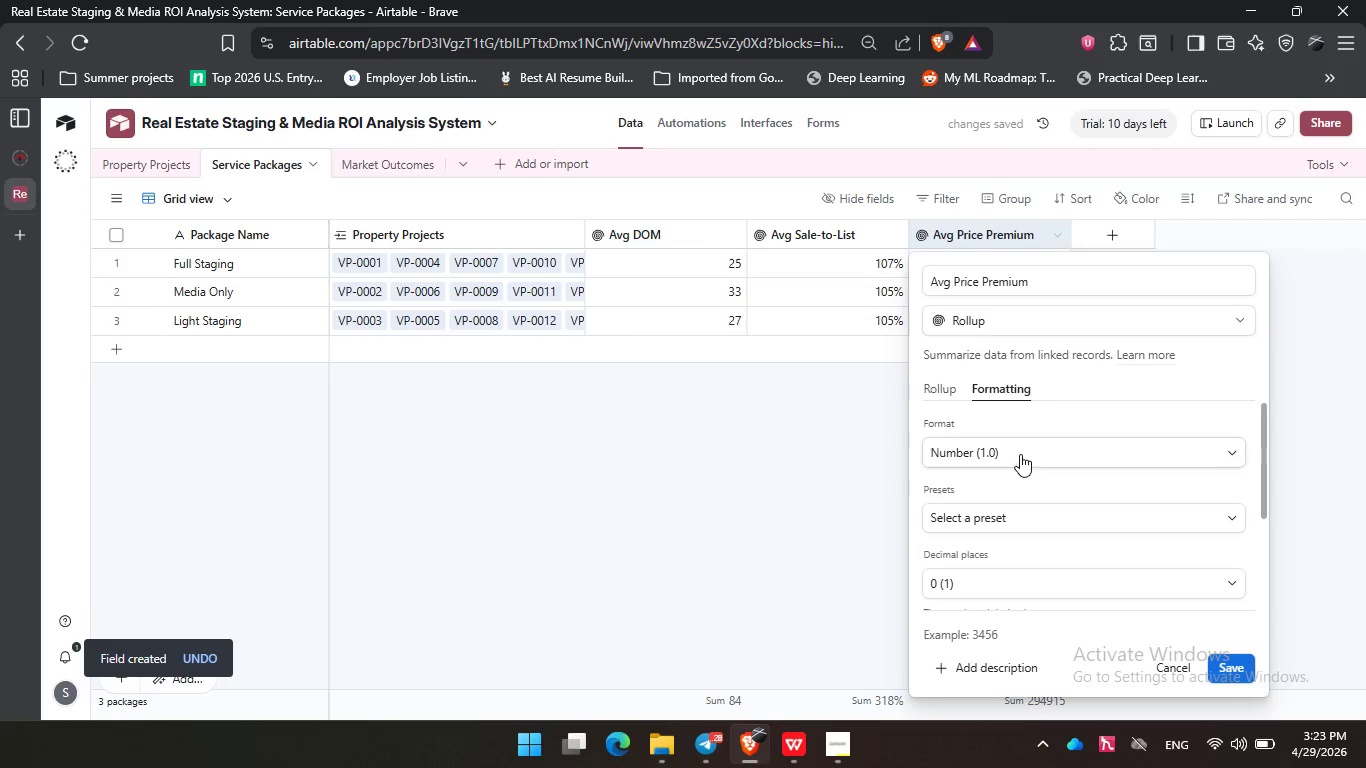 
left_click([1020, 454])
 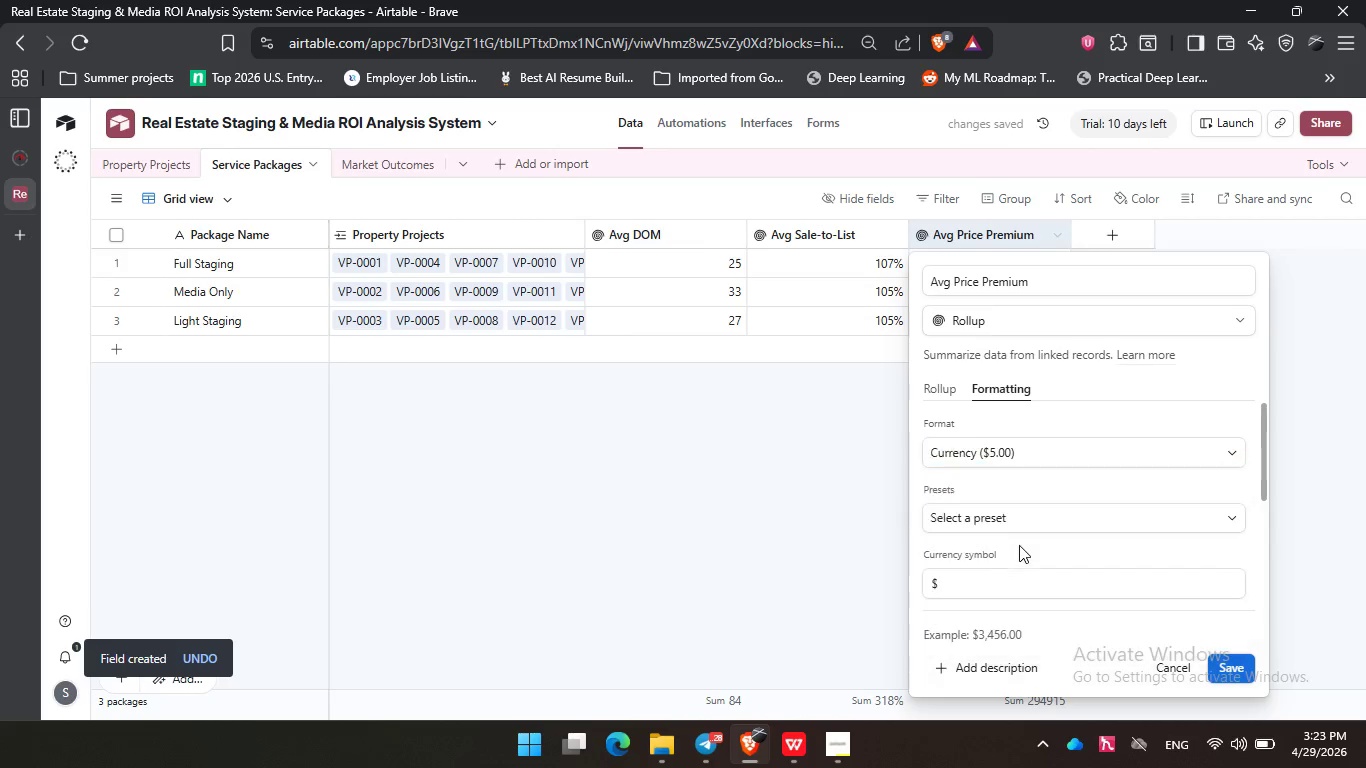 
left_click([1019, 545])
 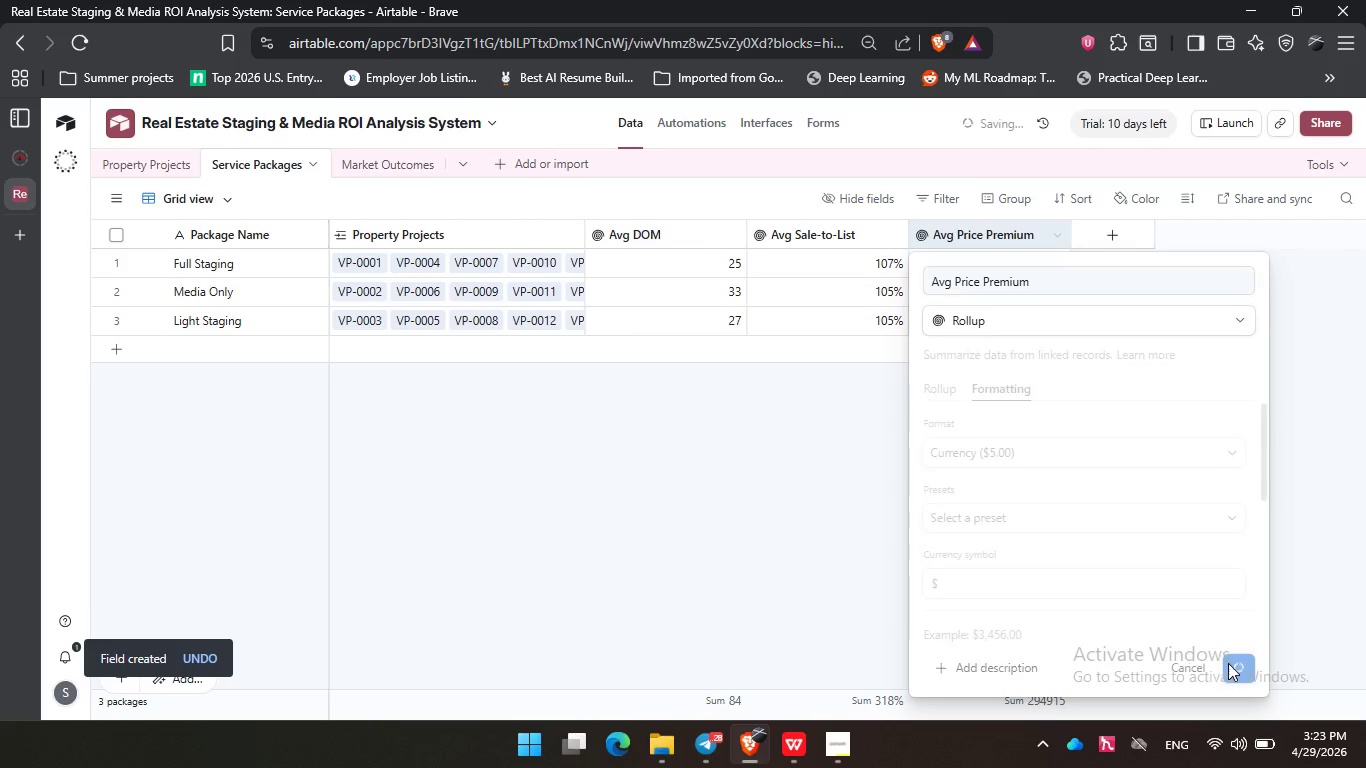 
left_click([1228, 663])
 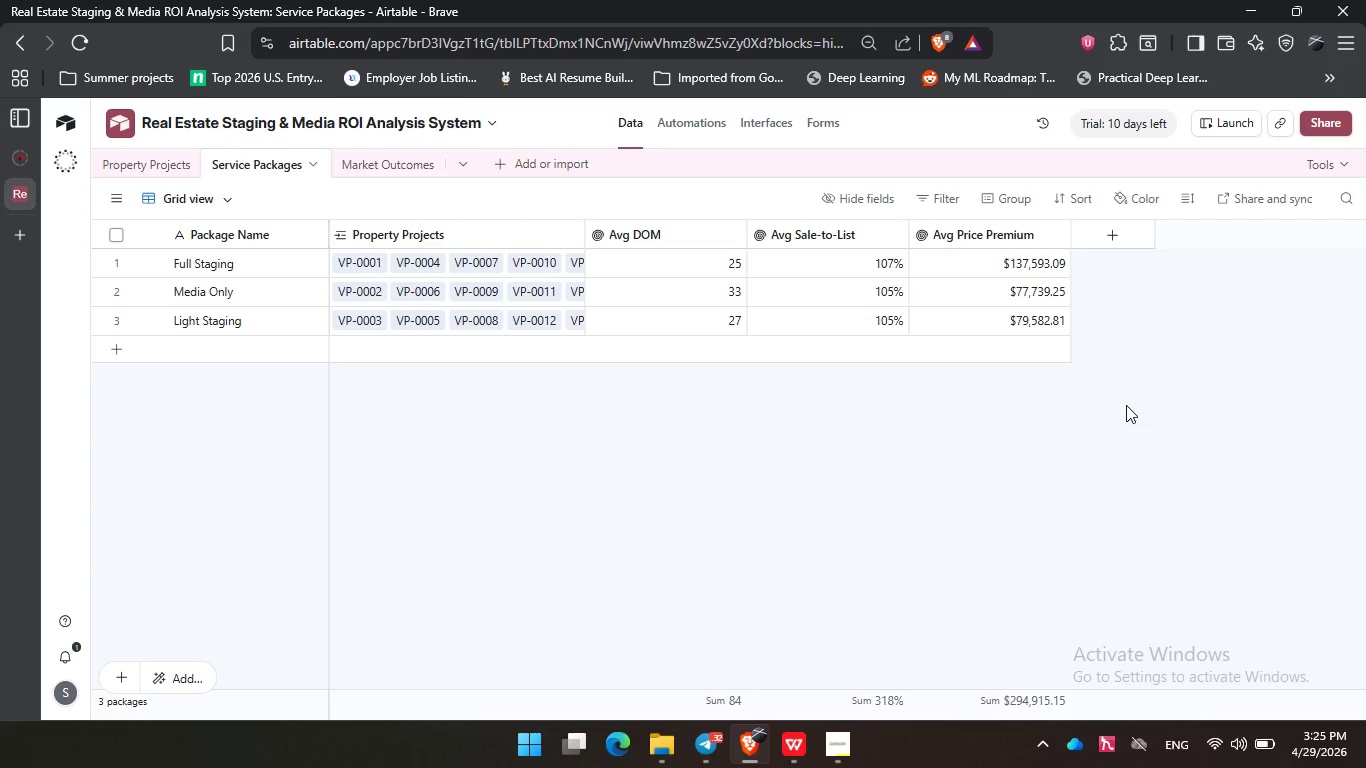 
wait(119.25)
 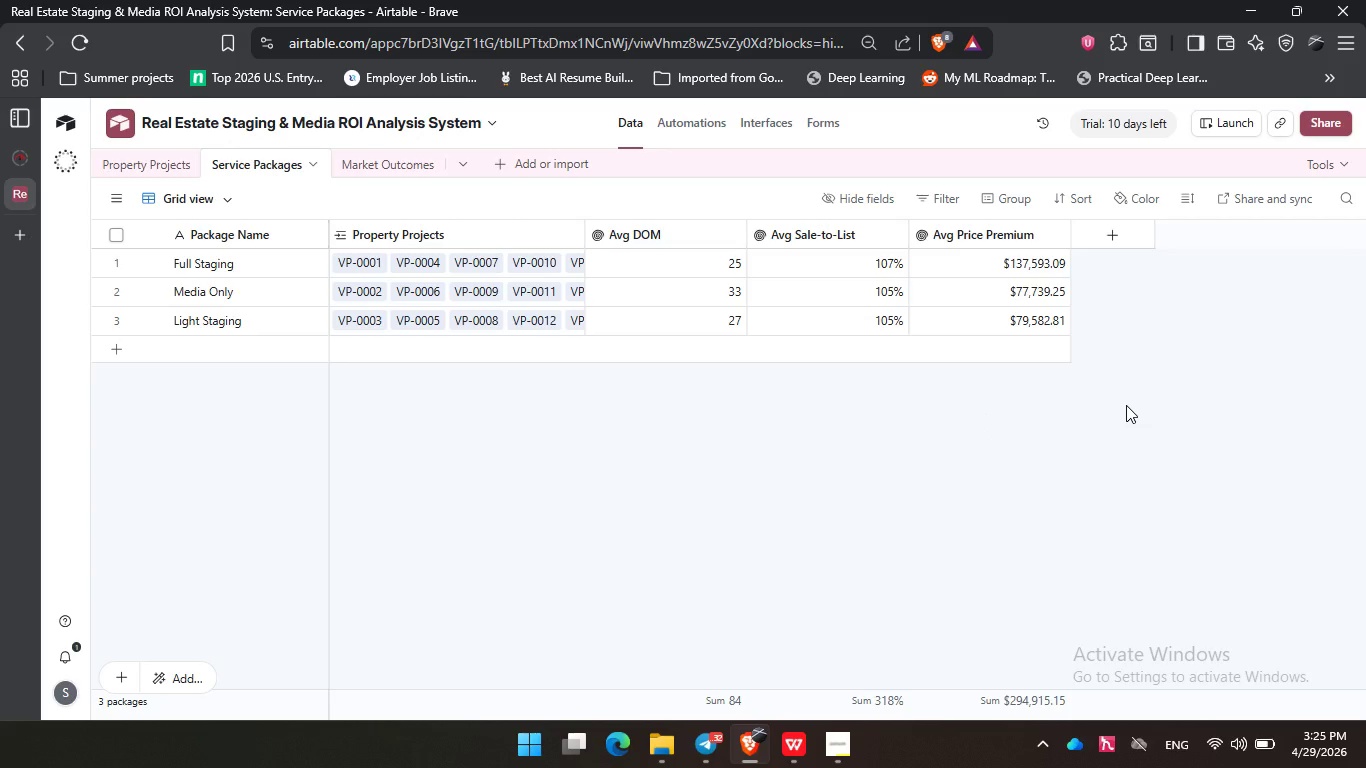 
left_click([1143, 361])
 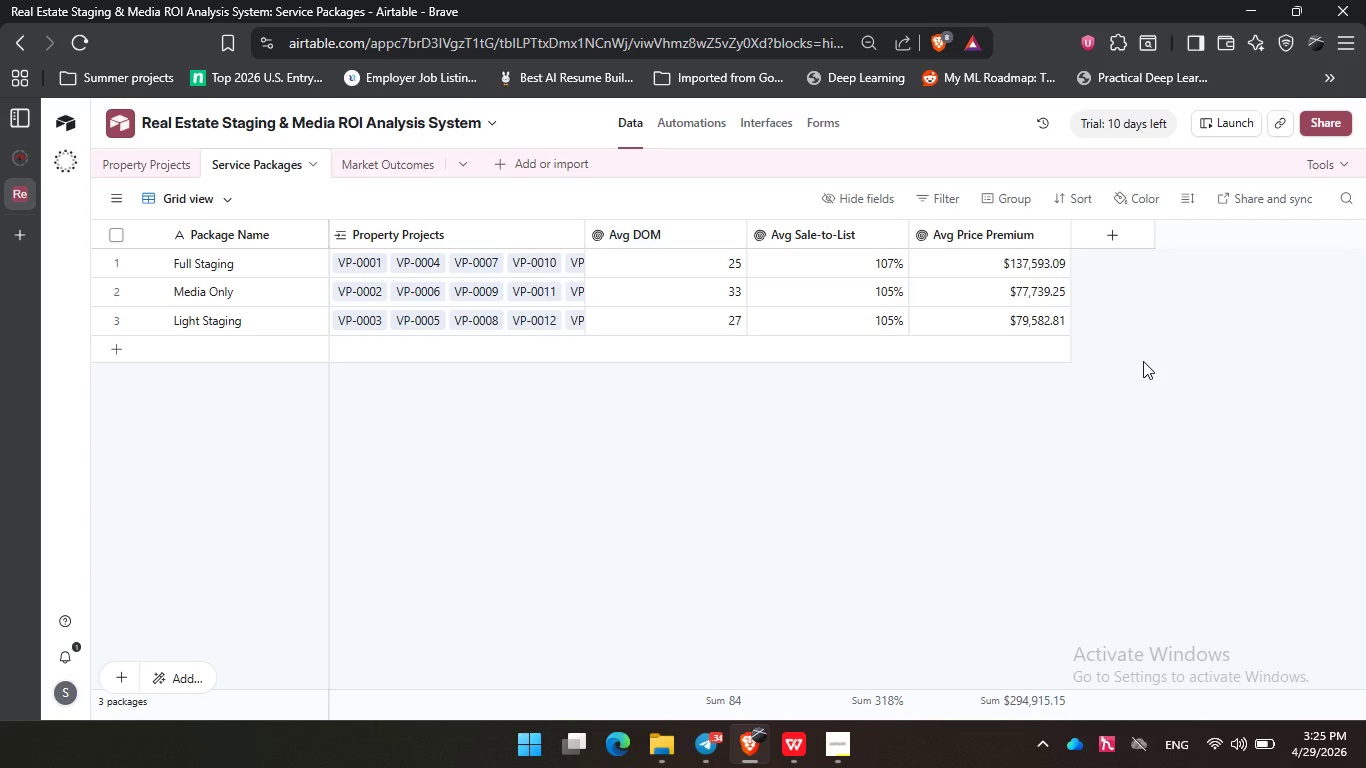 
wait(8.81)
 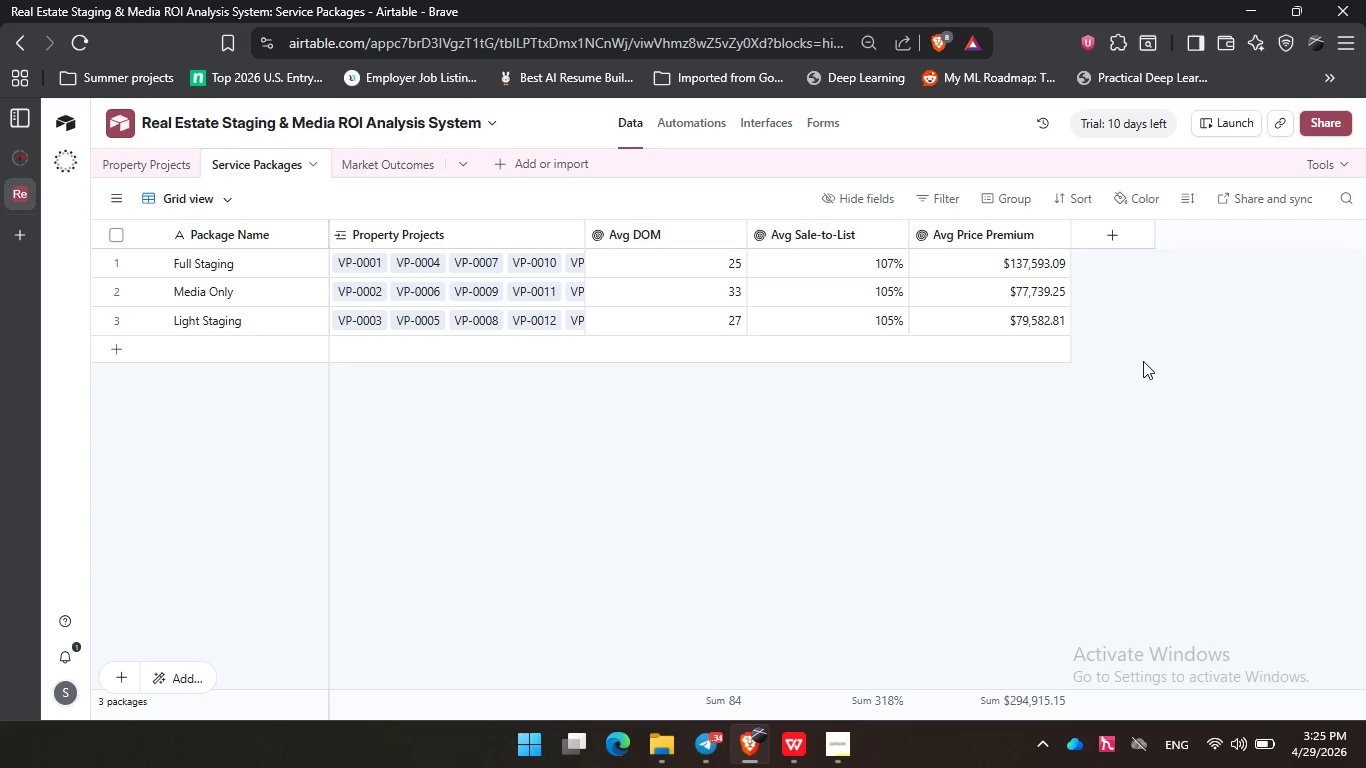 
left_click([377, 163])
 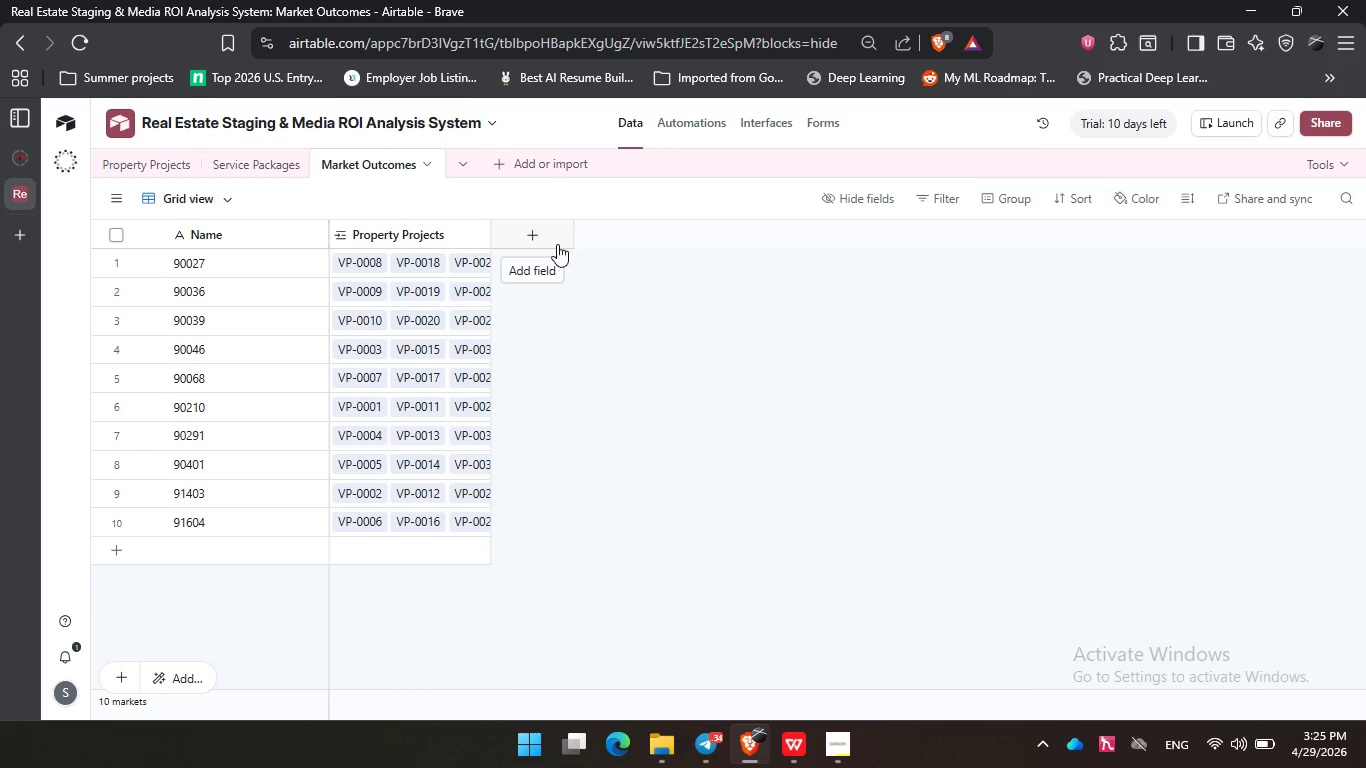 
wait(14.98)
 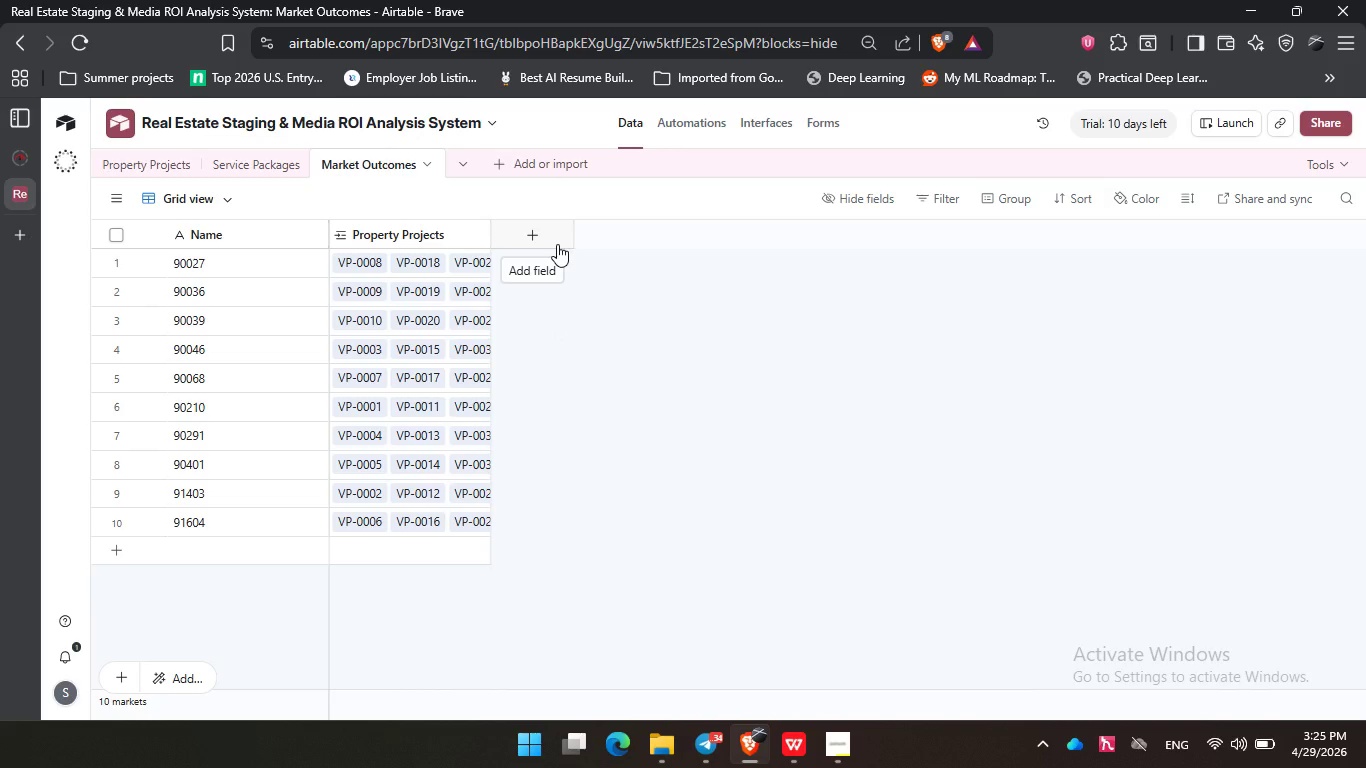 
left_click([557, 244])
 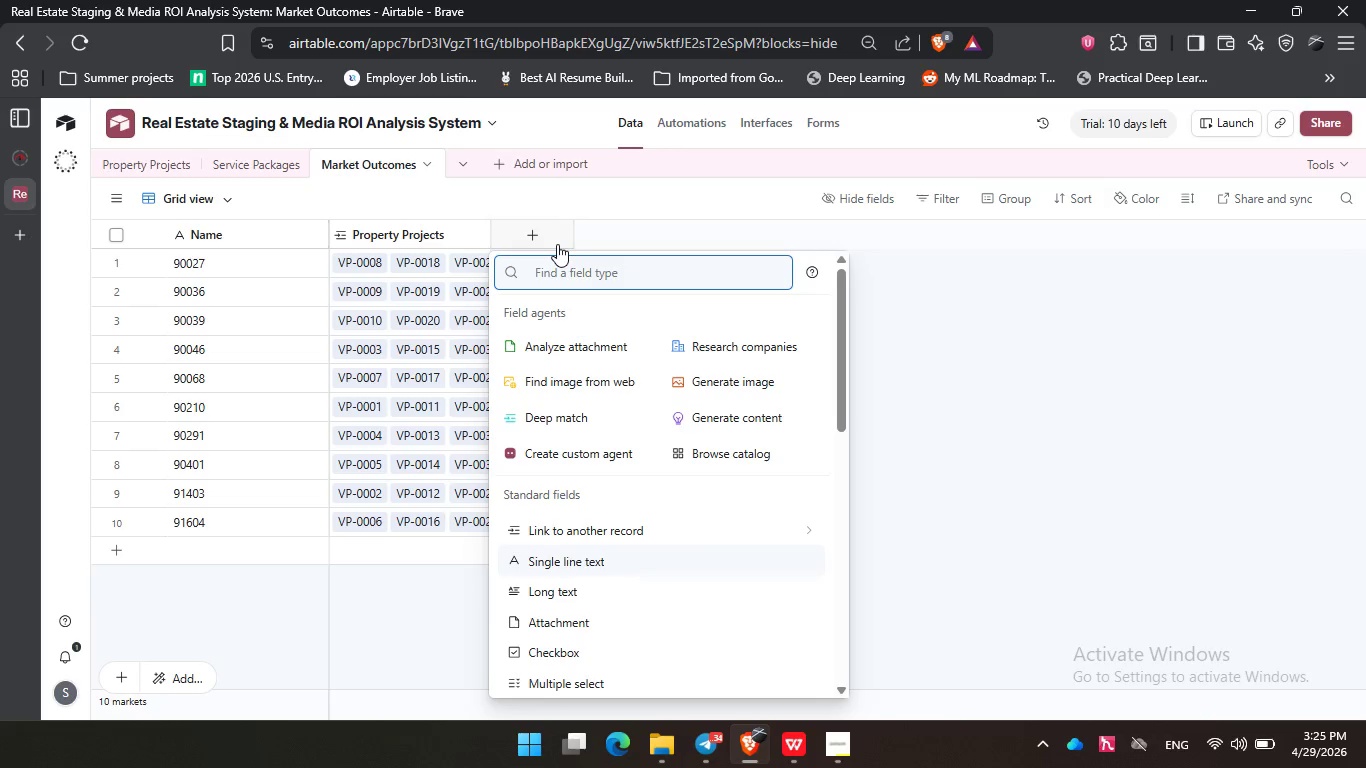 
wait(19.17)
 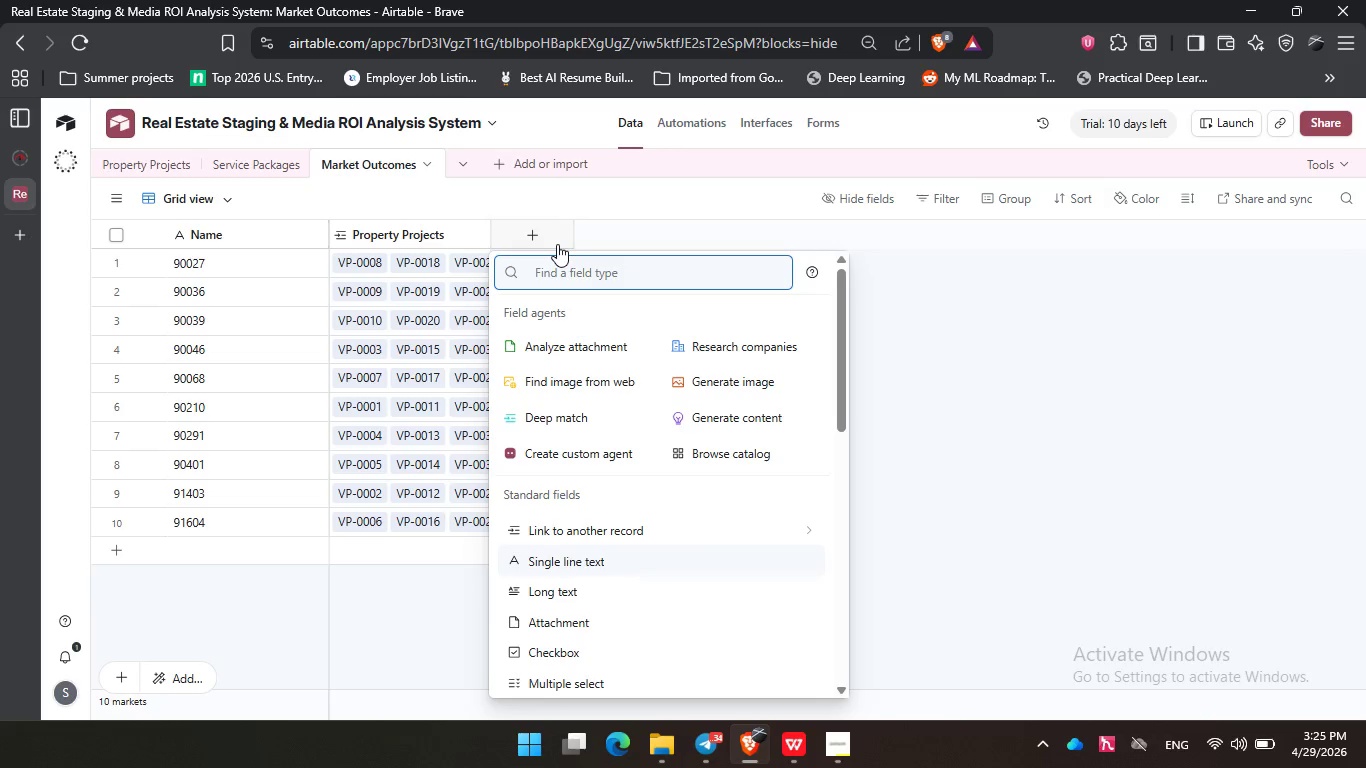 
type(rol)
 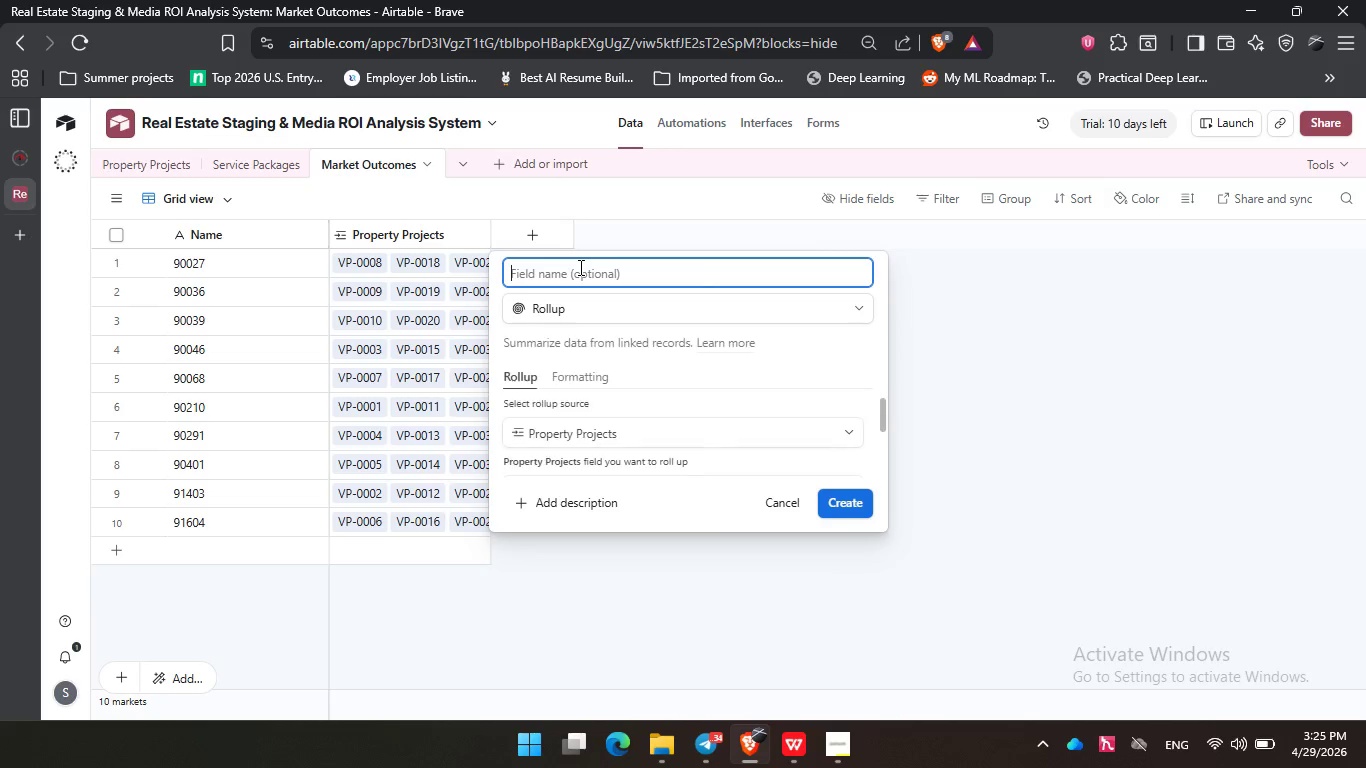 
key(Enter)
 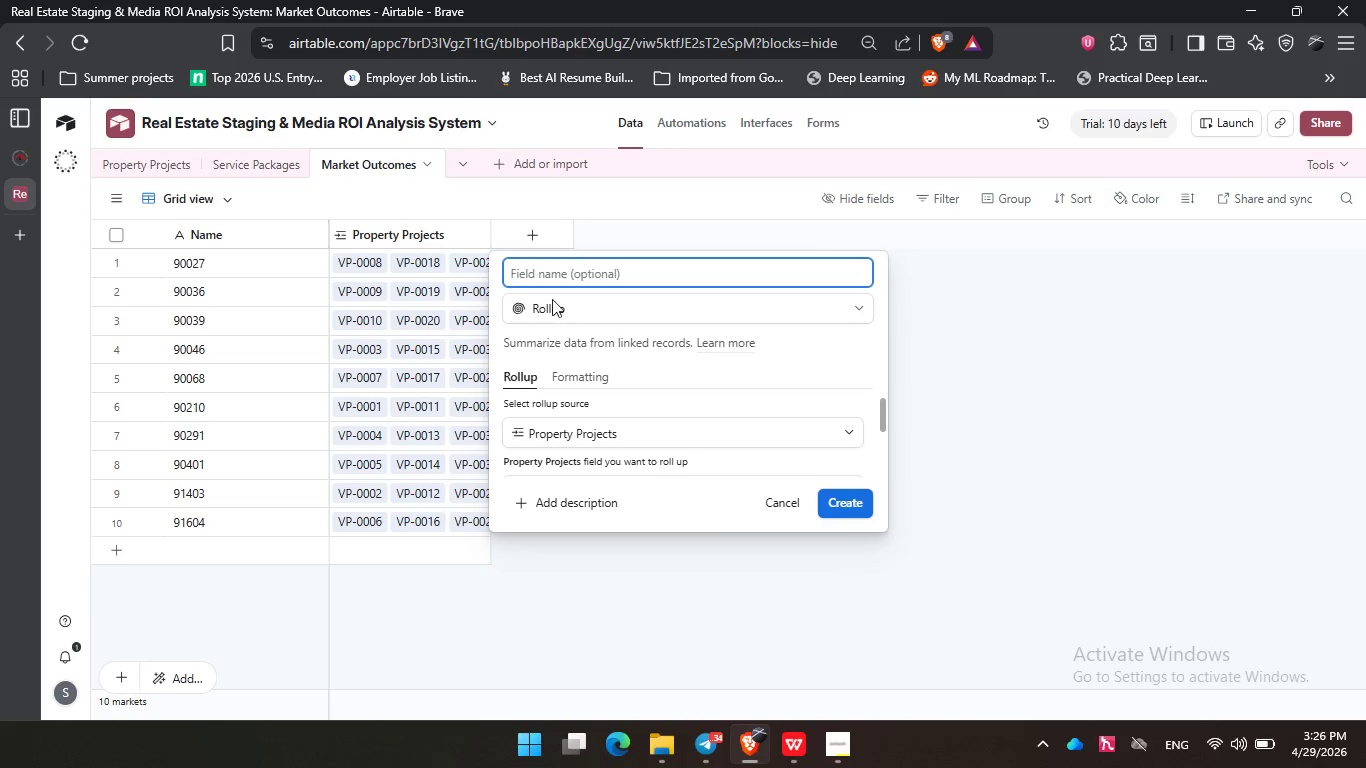 
left_click([652, 437])
 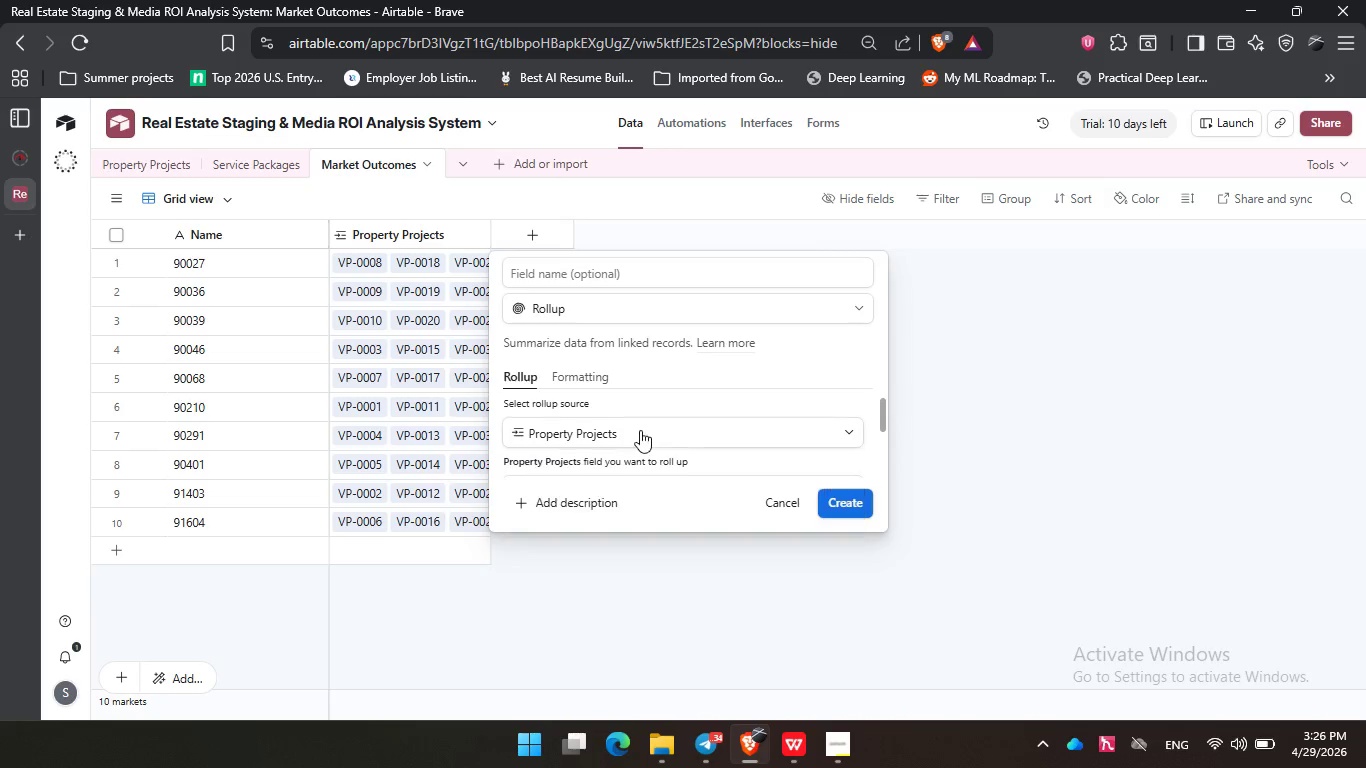 
left_click([640, 430])
 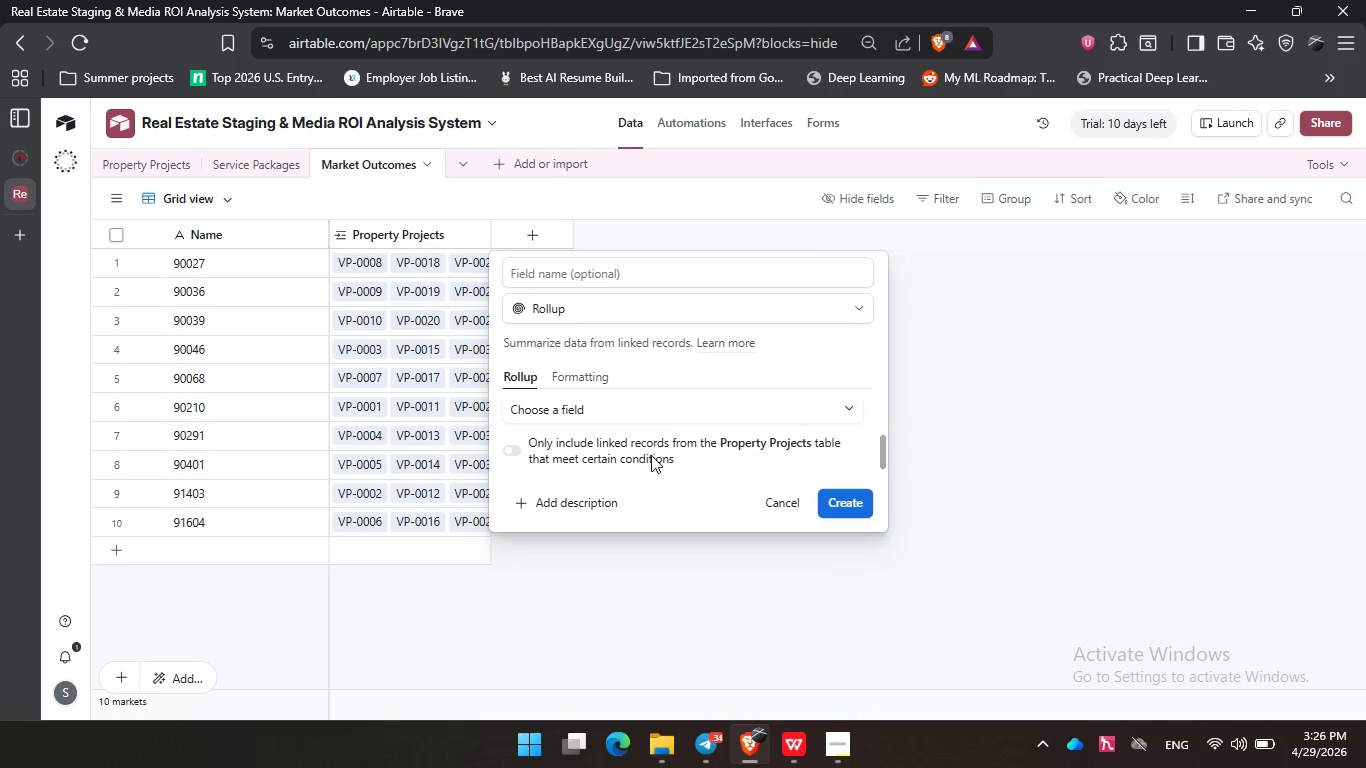 
scroll: coordinate [651, 454], scroll_direction: down, amount: 1.0
 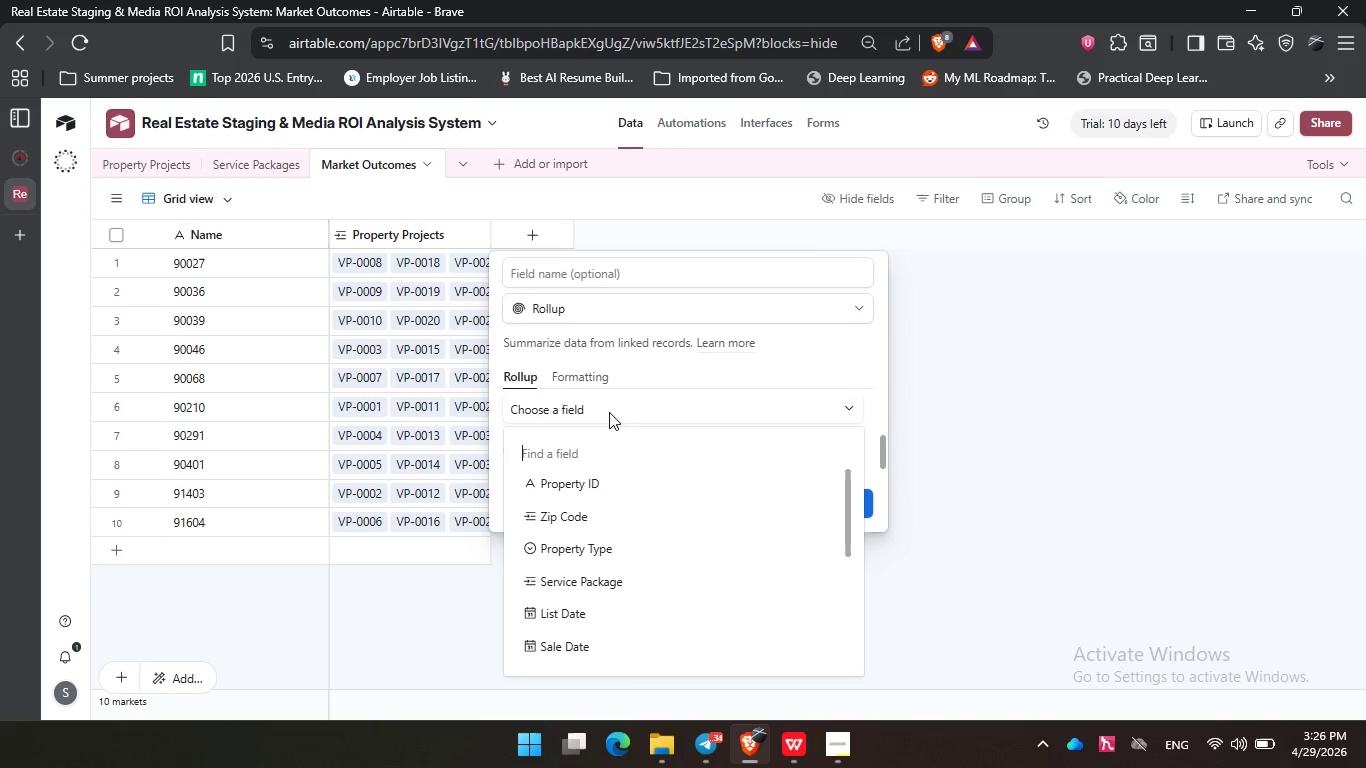 
left_click([609, 412])
 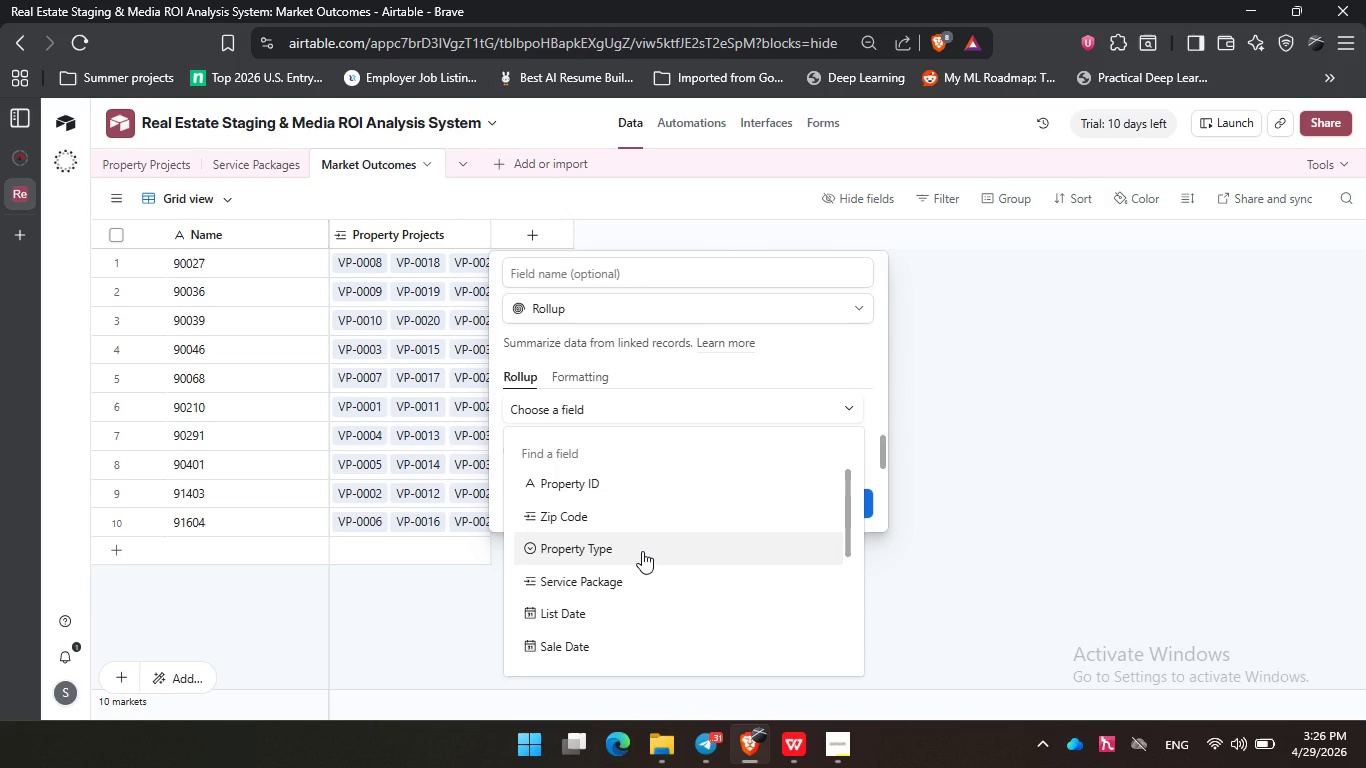 
wait(33.02)
 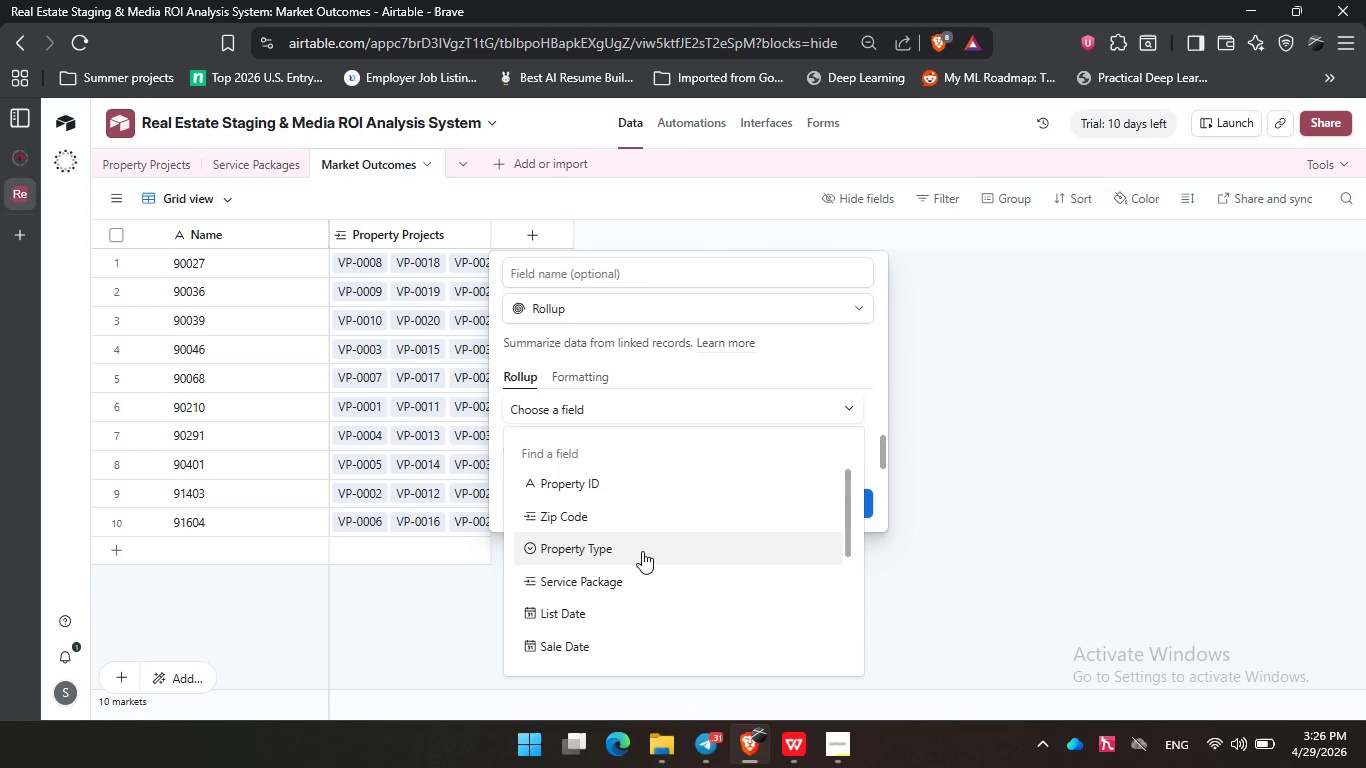 
scroll: coordinate [640, 588], scroll_direction: down, amount: 2.0
 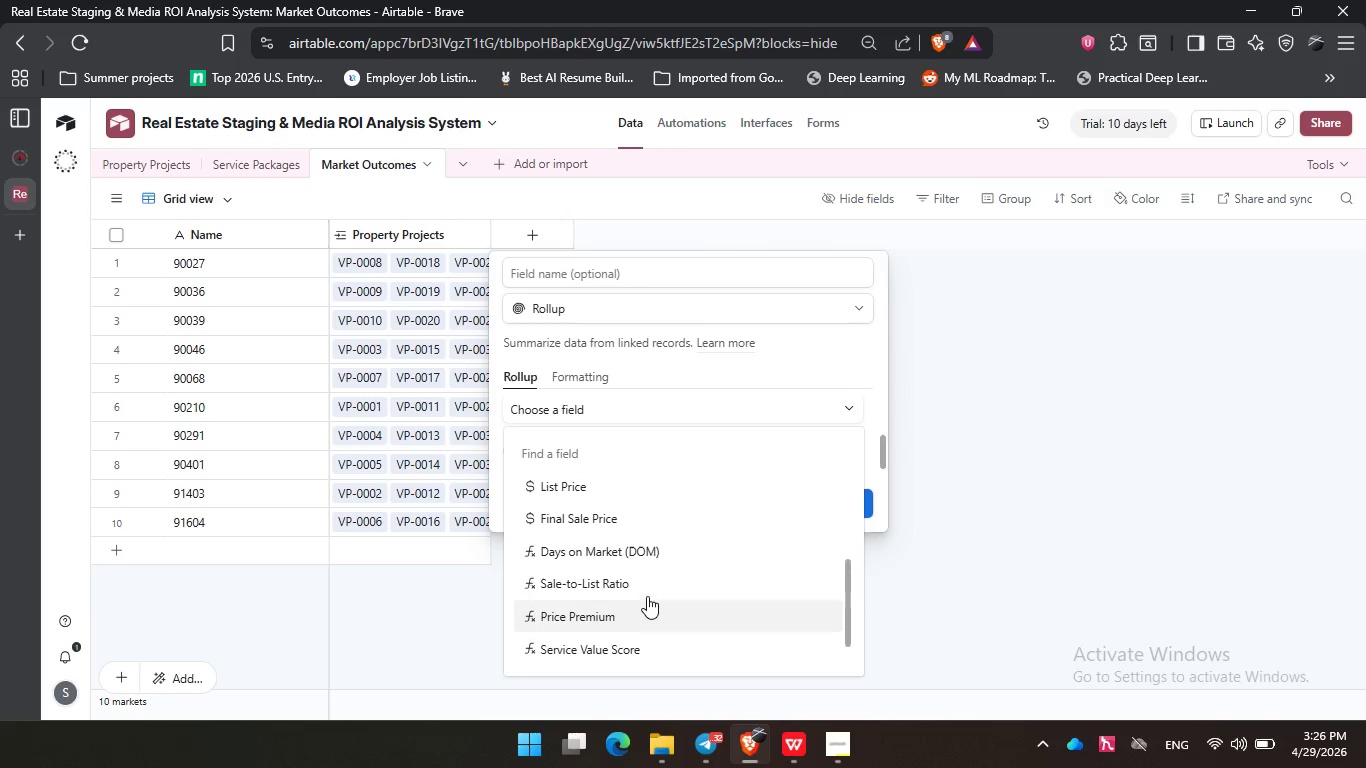 
scroll: coordinate [647, 596], scroll_direction: up, amount: 1.0
 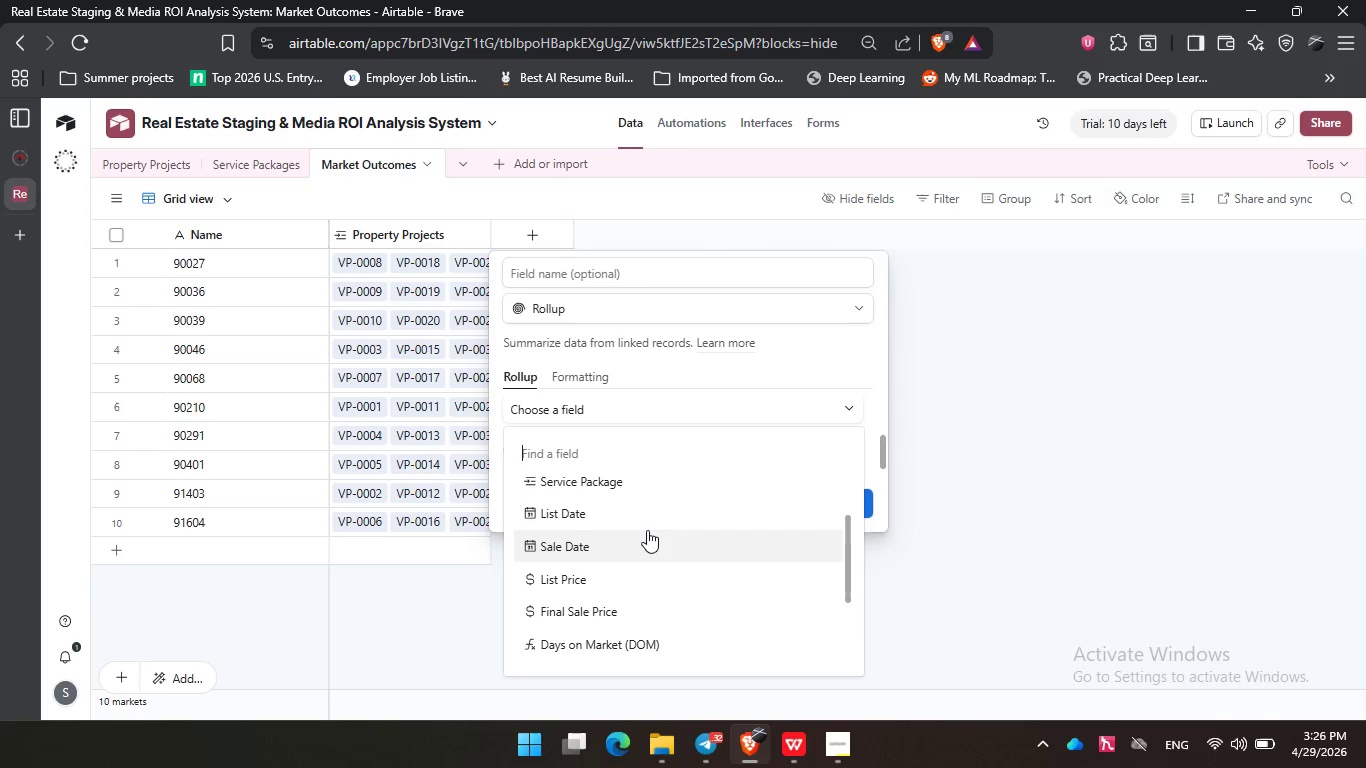 
wait(9.08)
 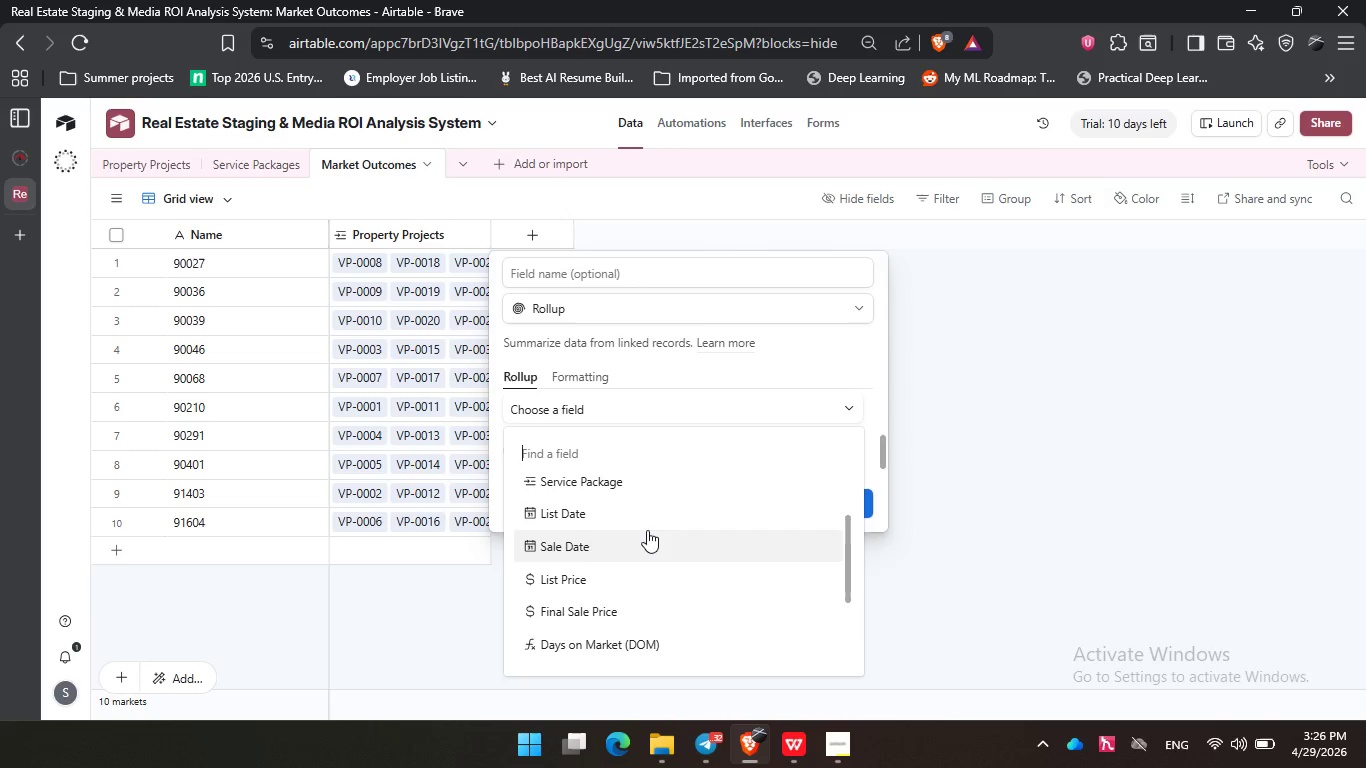 
left_click([642, 603])
 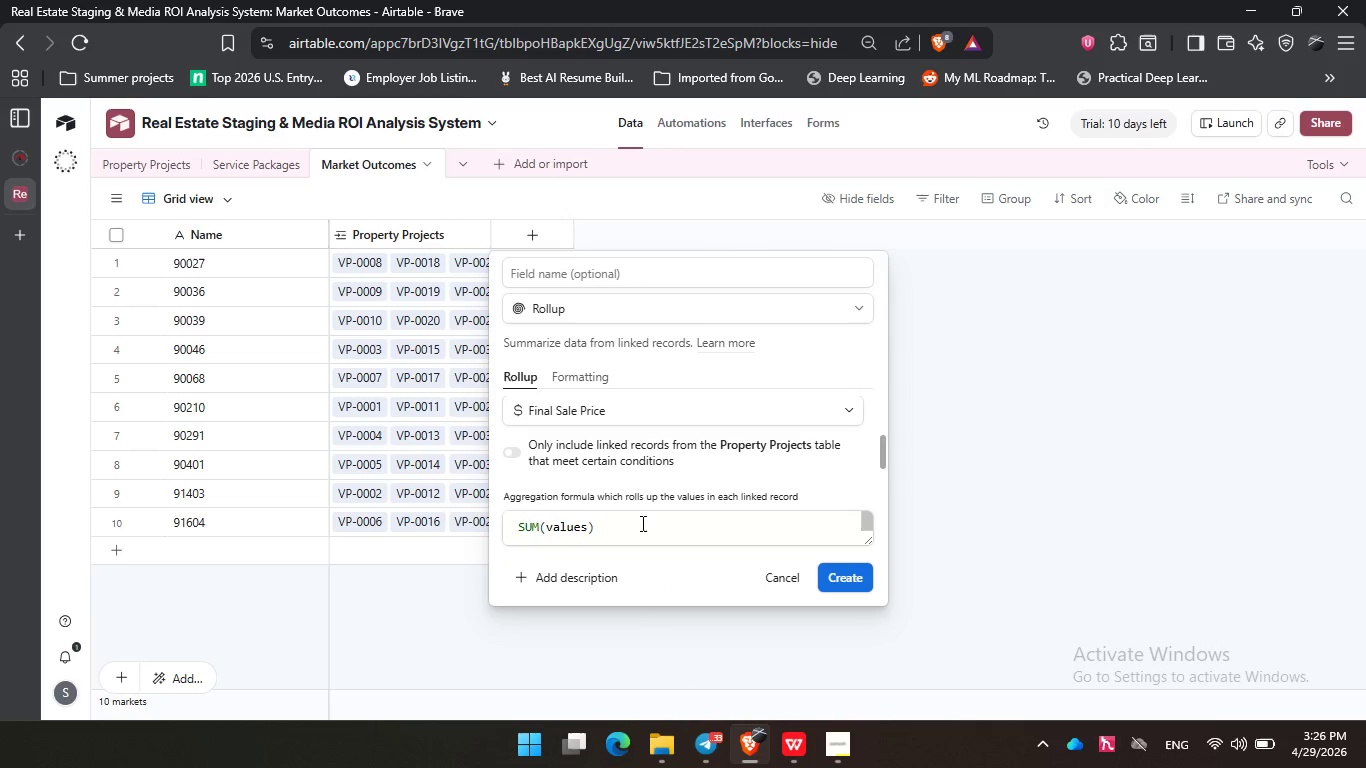 
left_click_drag(start_coordinate=[637, 530], to_coordinate=[505, 527])
 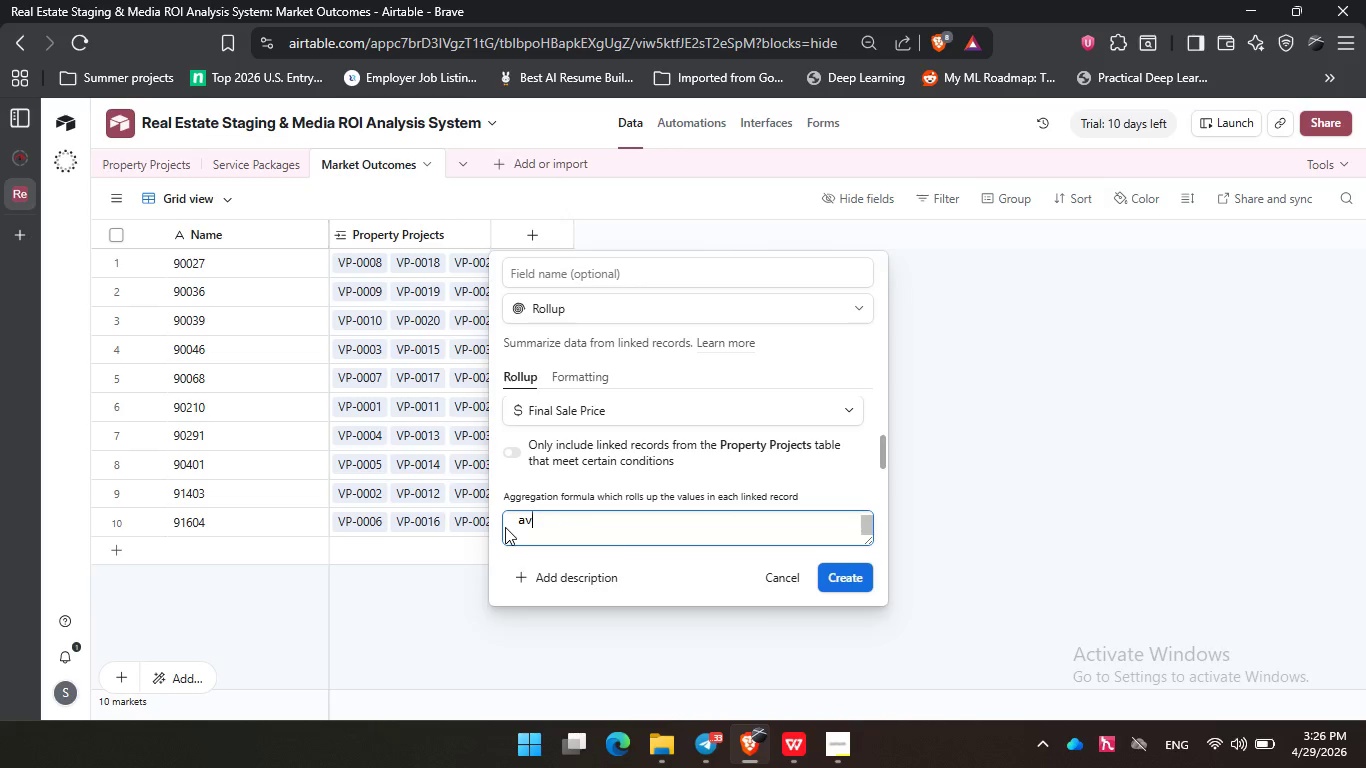 
type(av)
 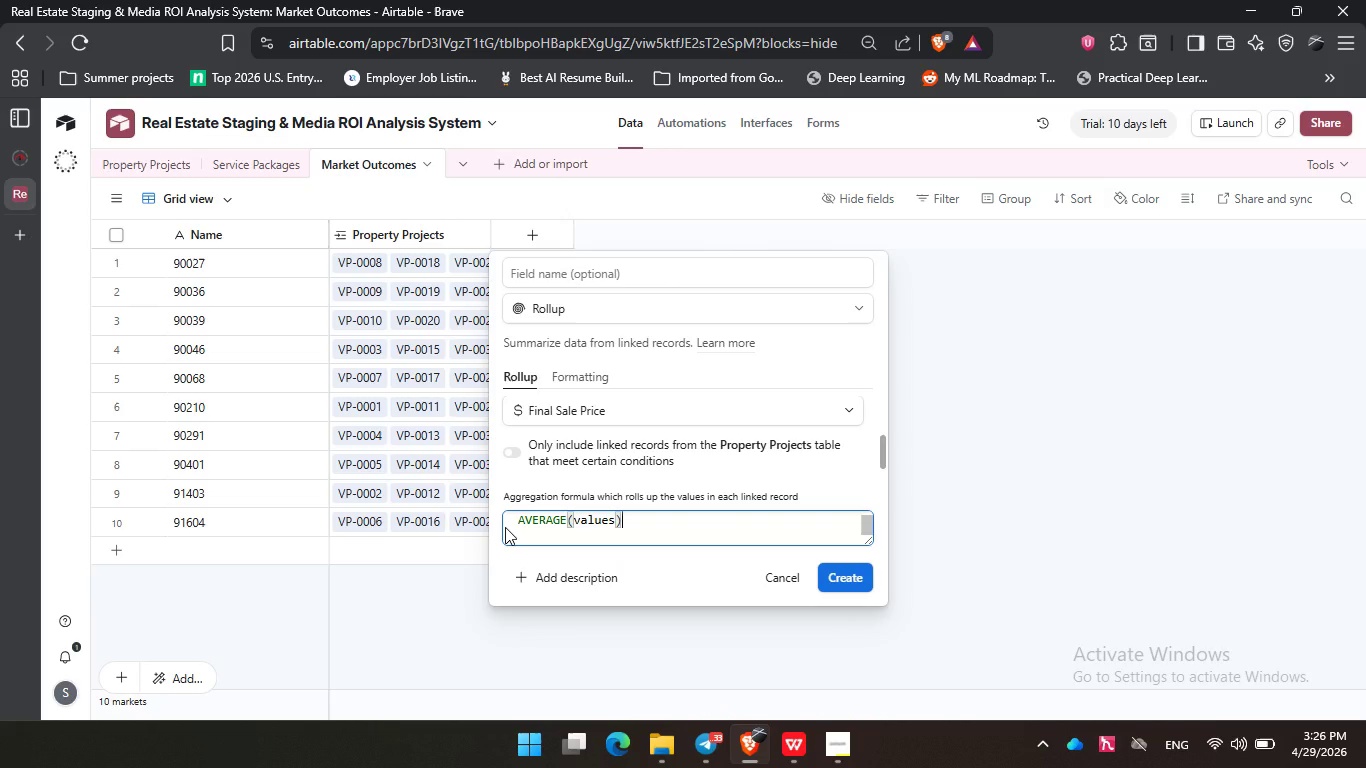 
key(Enter)
 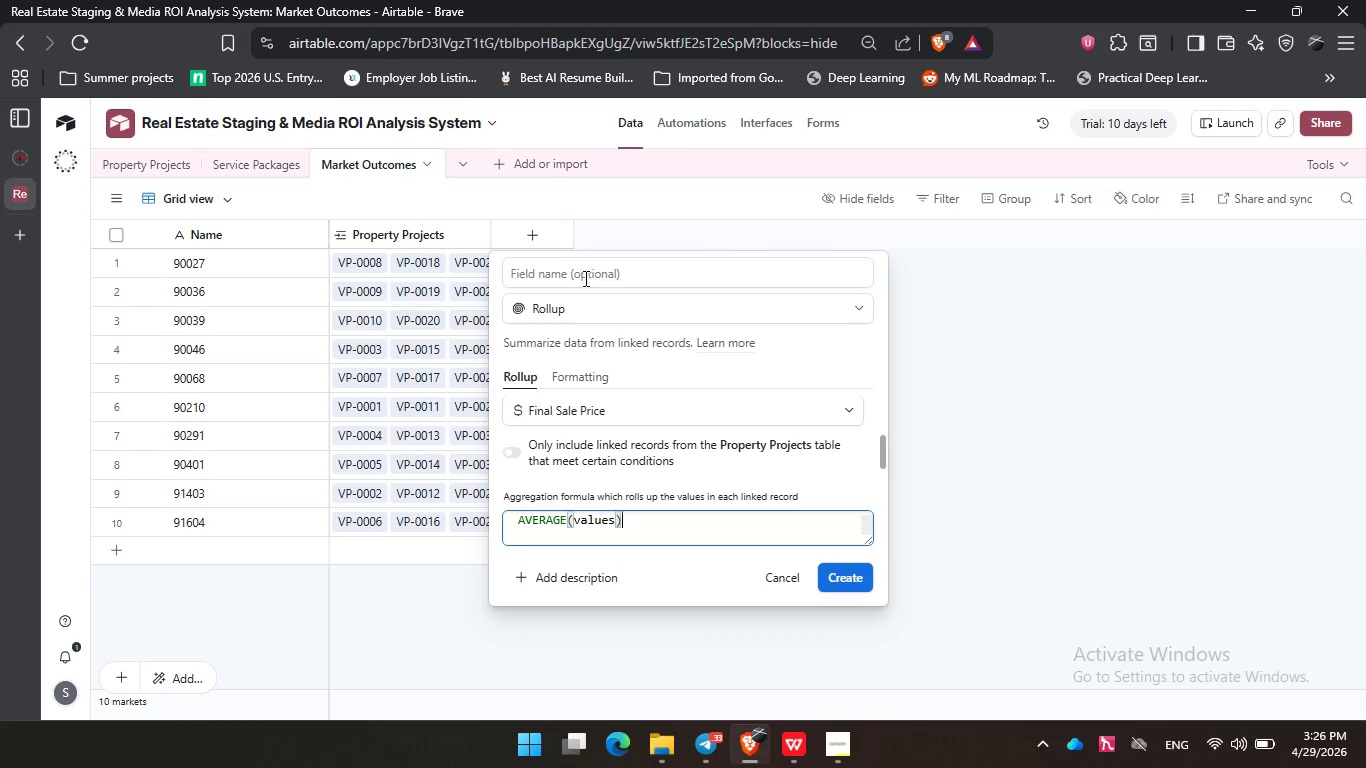 
left_click([584, 278])
 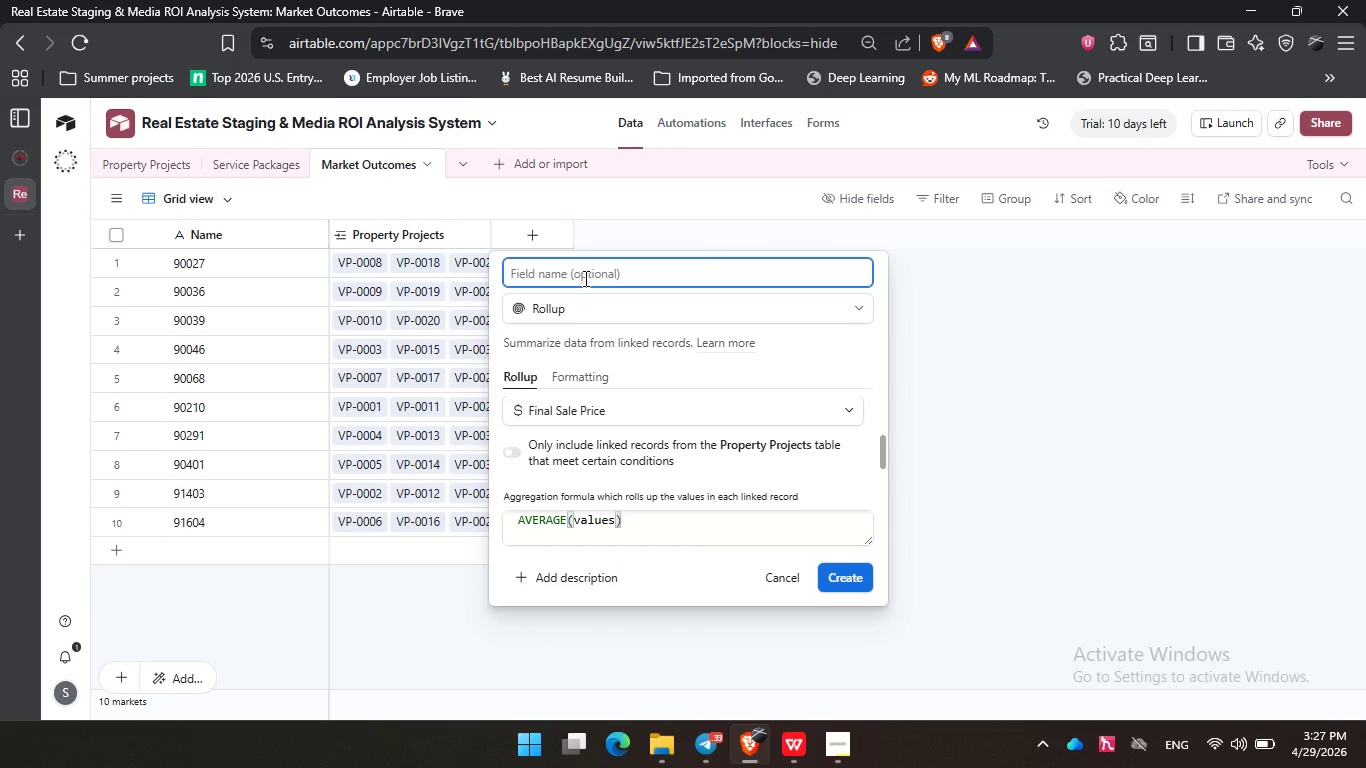 
type(Avg Sale Price)
 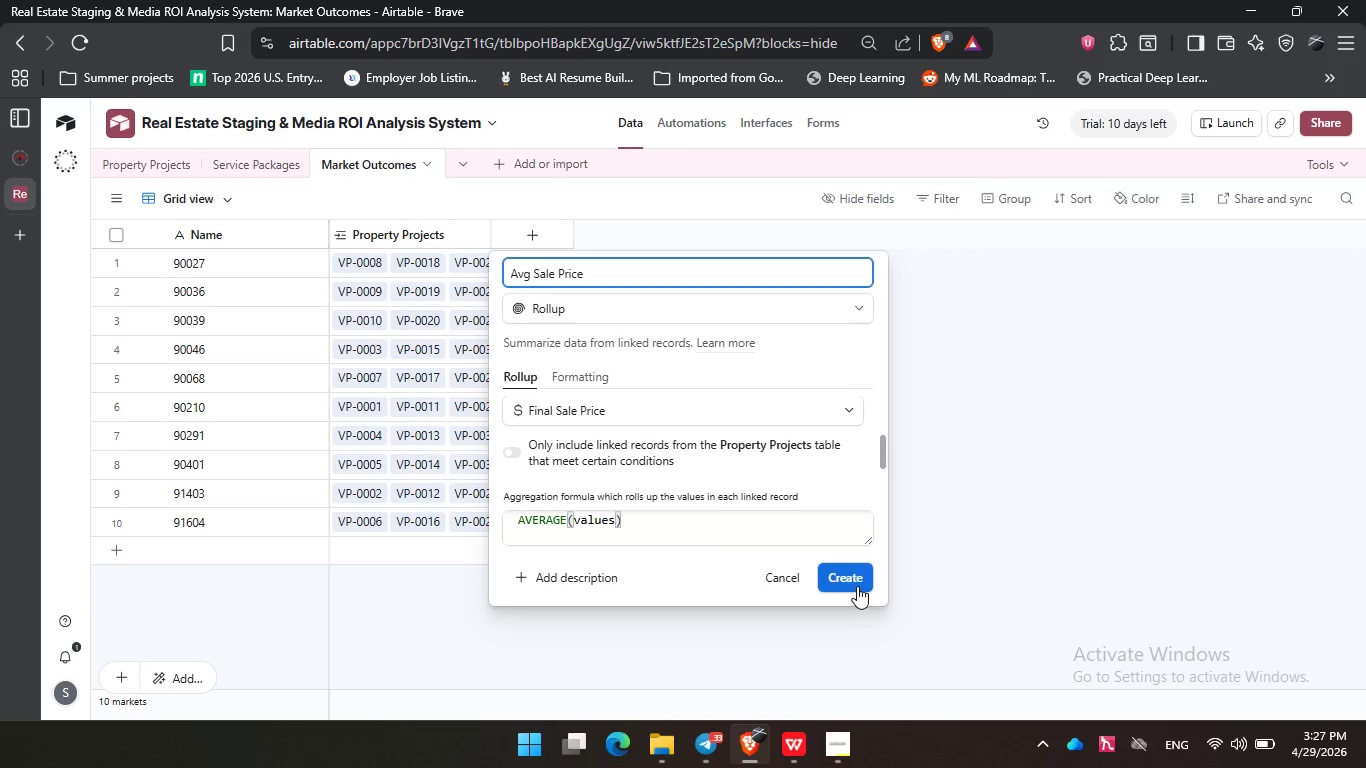 
left_click([859, 578])
 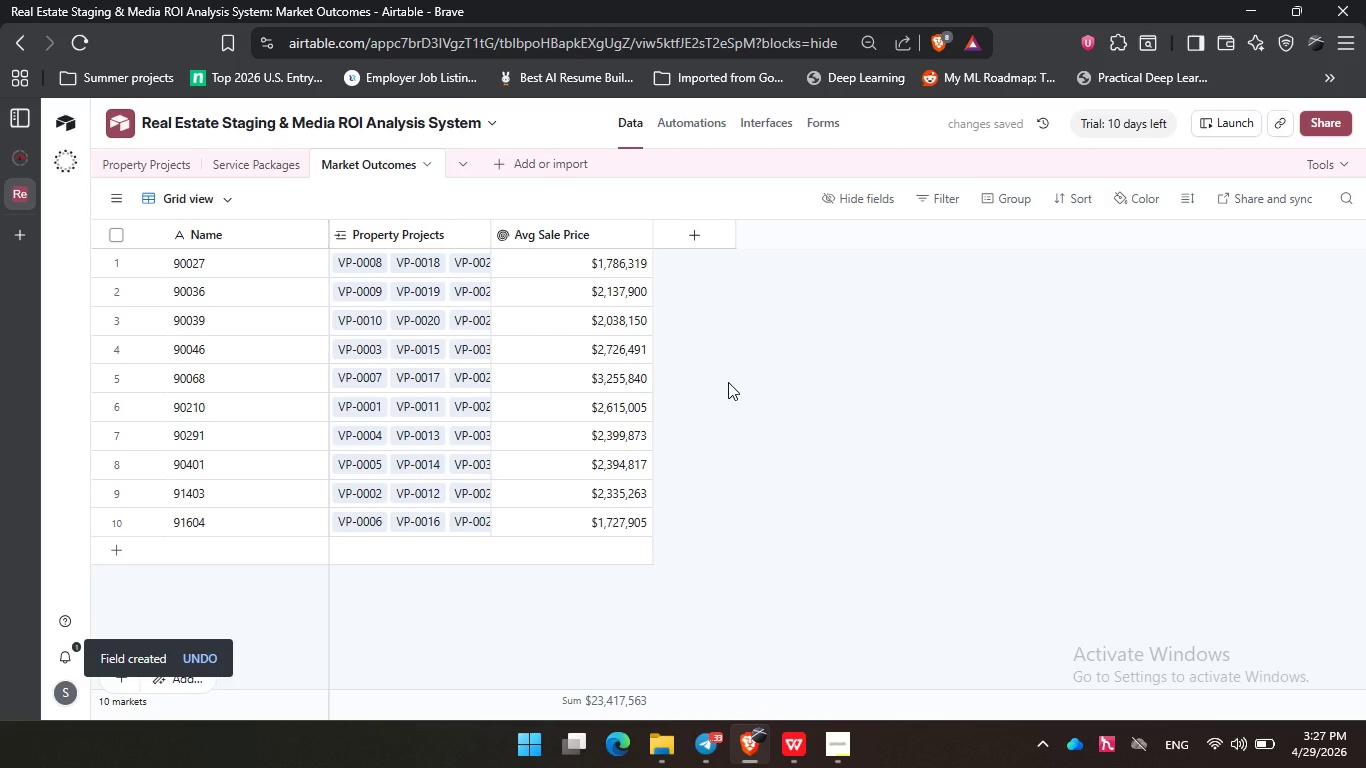 
wait(5.02)
 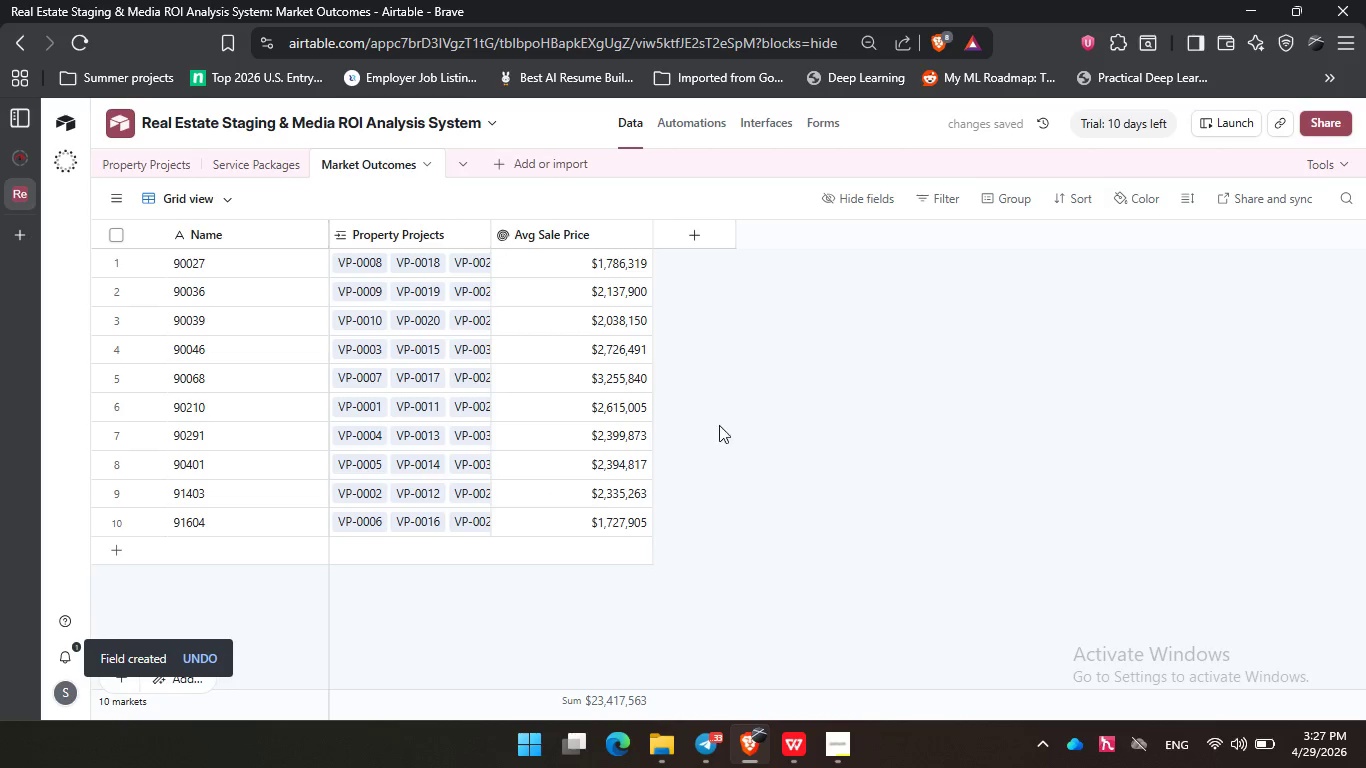 
left_click([815, 362])
 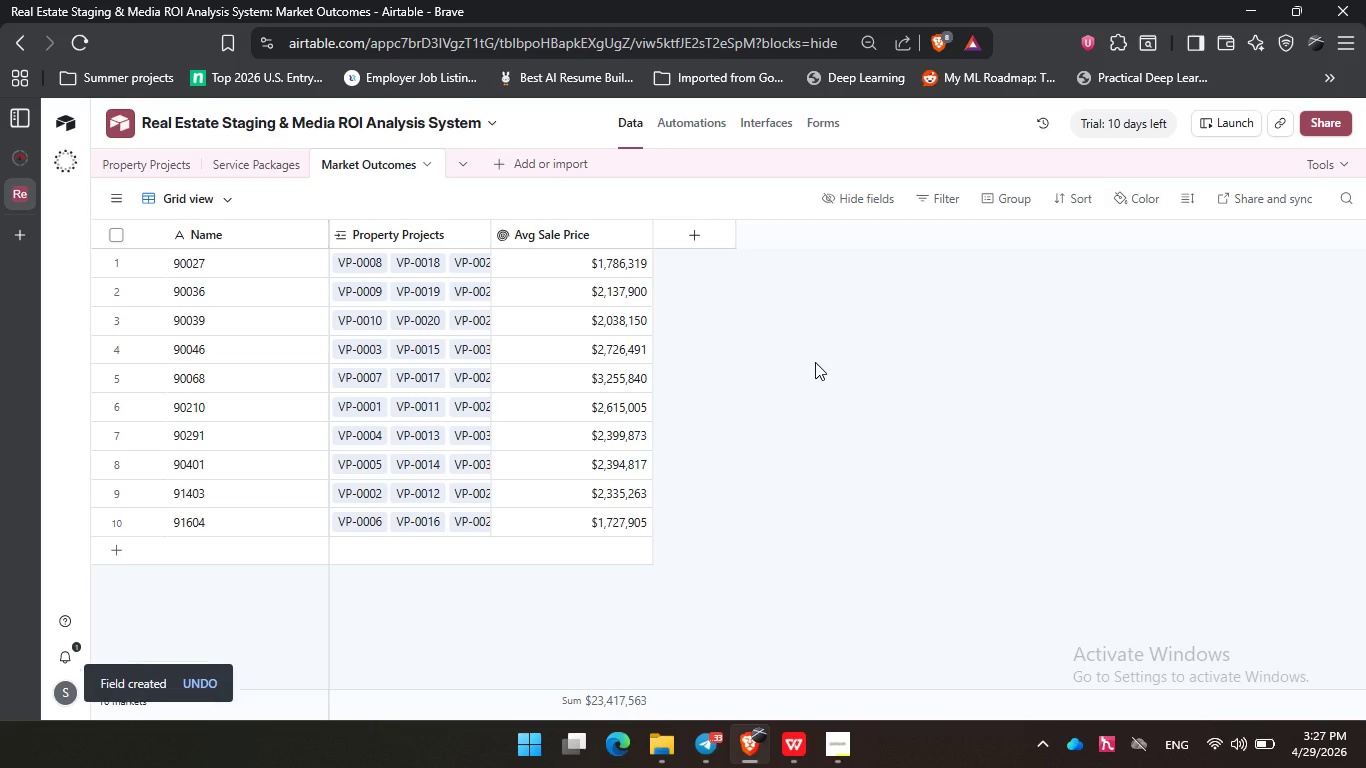 
wait(8.52)
 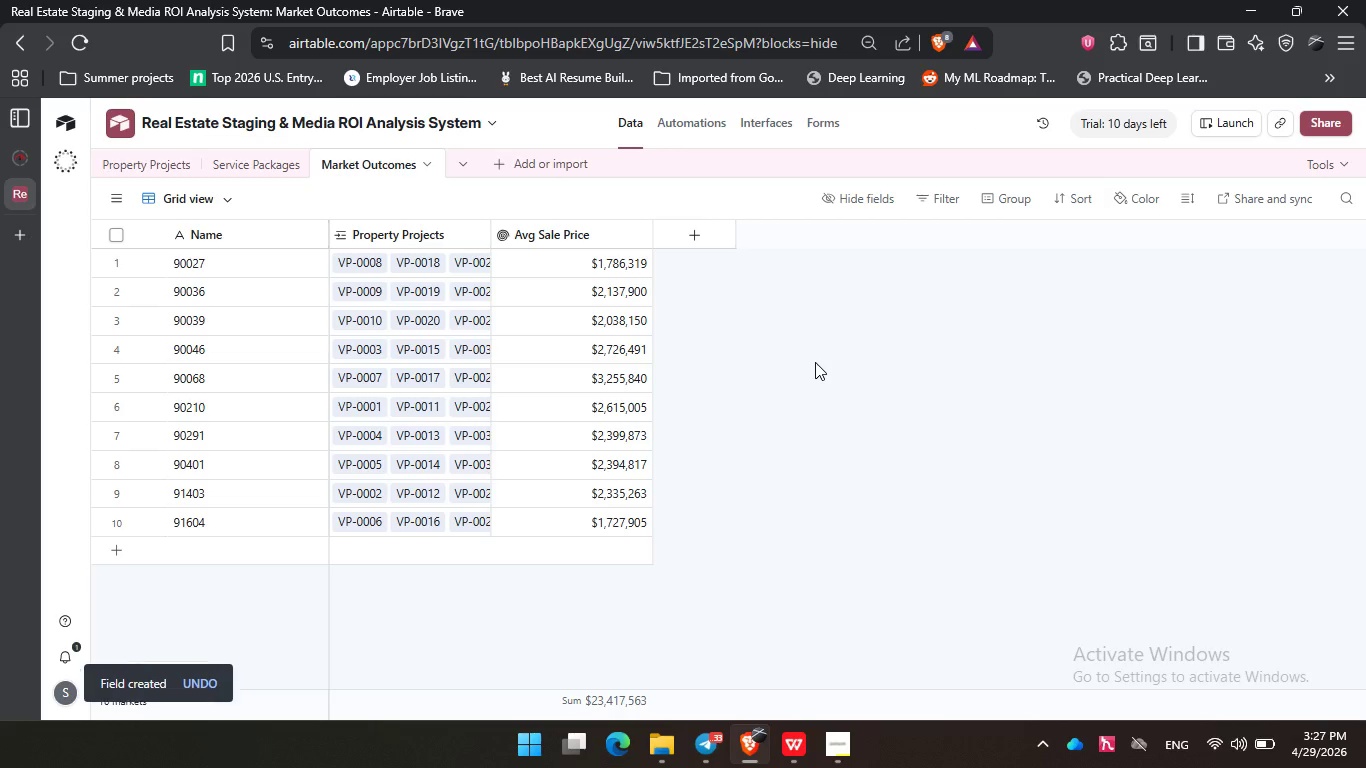 
left_click([716, 236])
 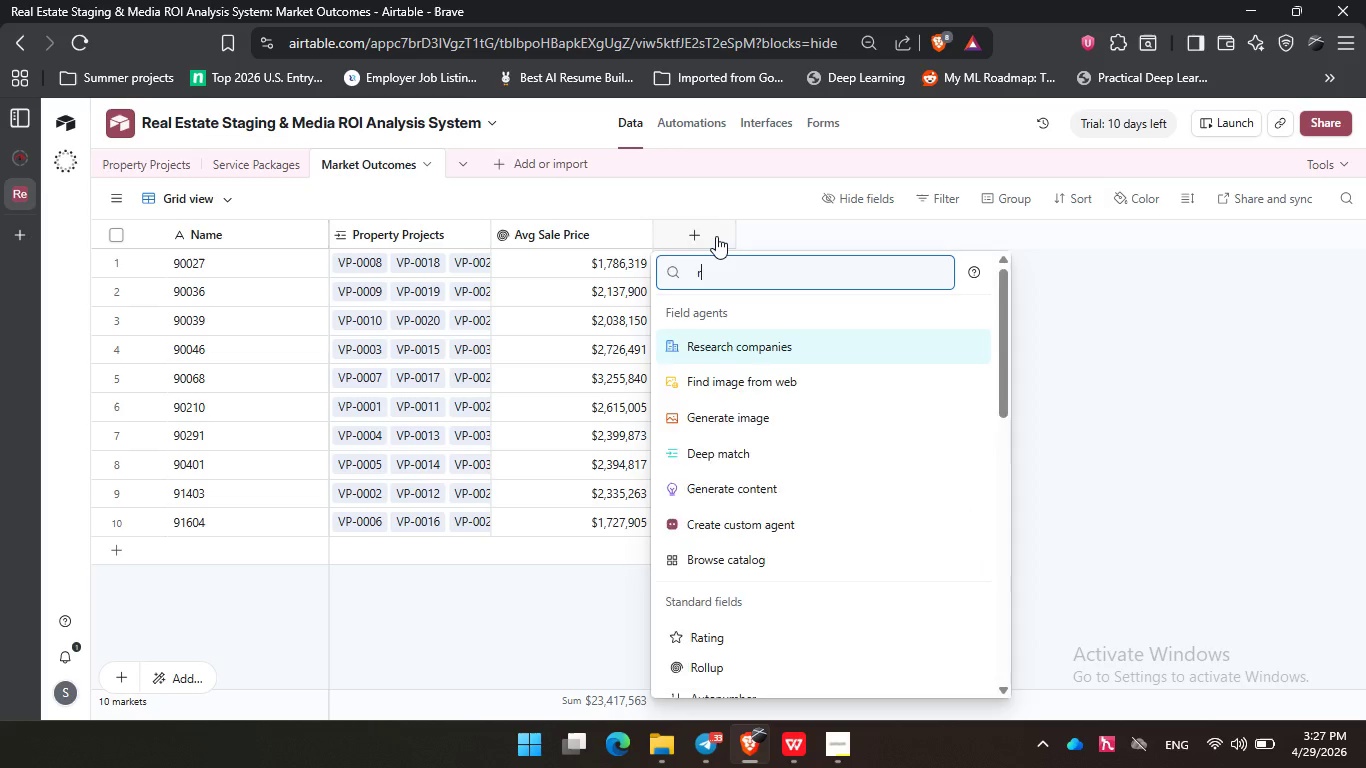 
type(rol)
 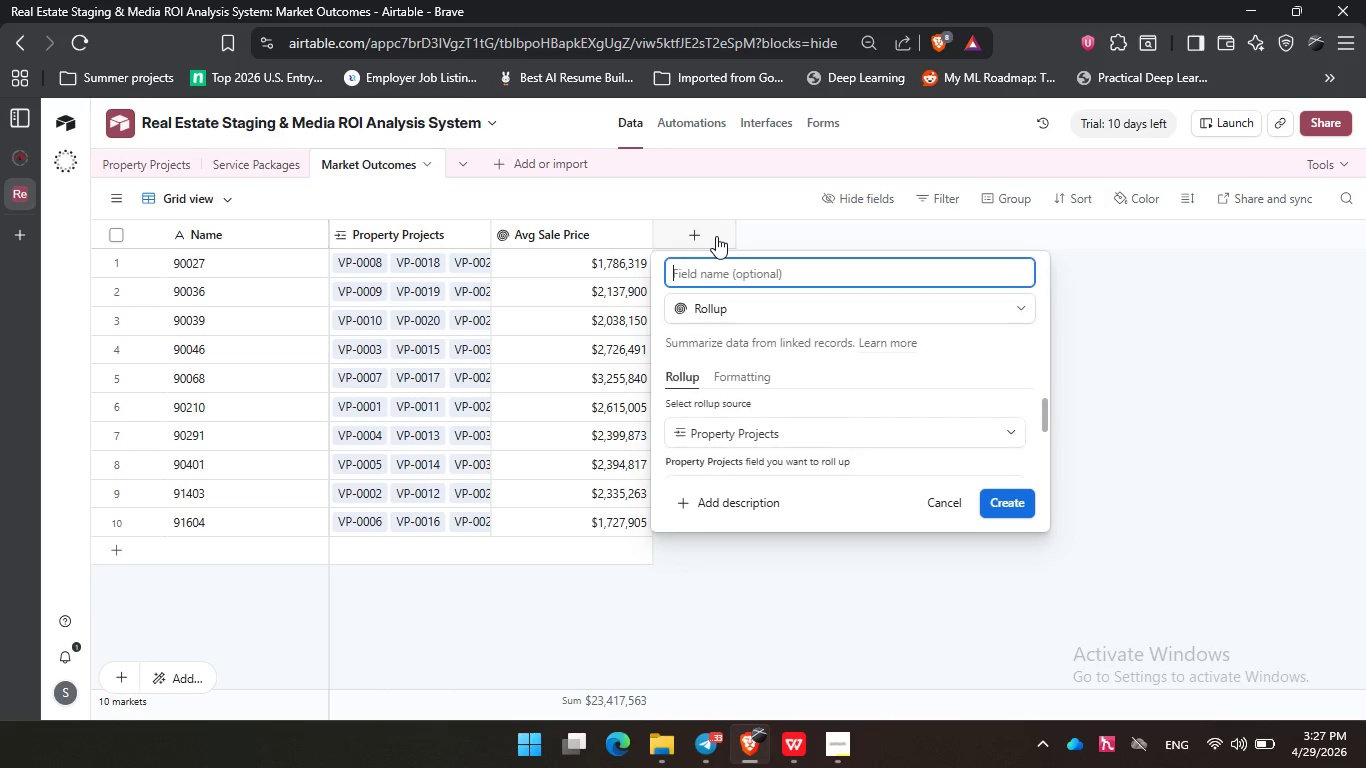 
key(Enter)
 